 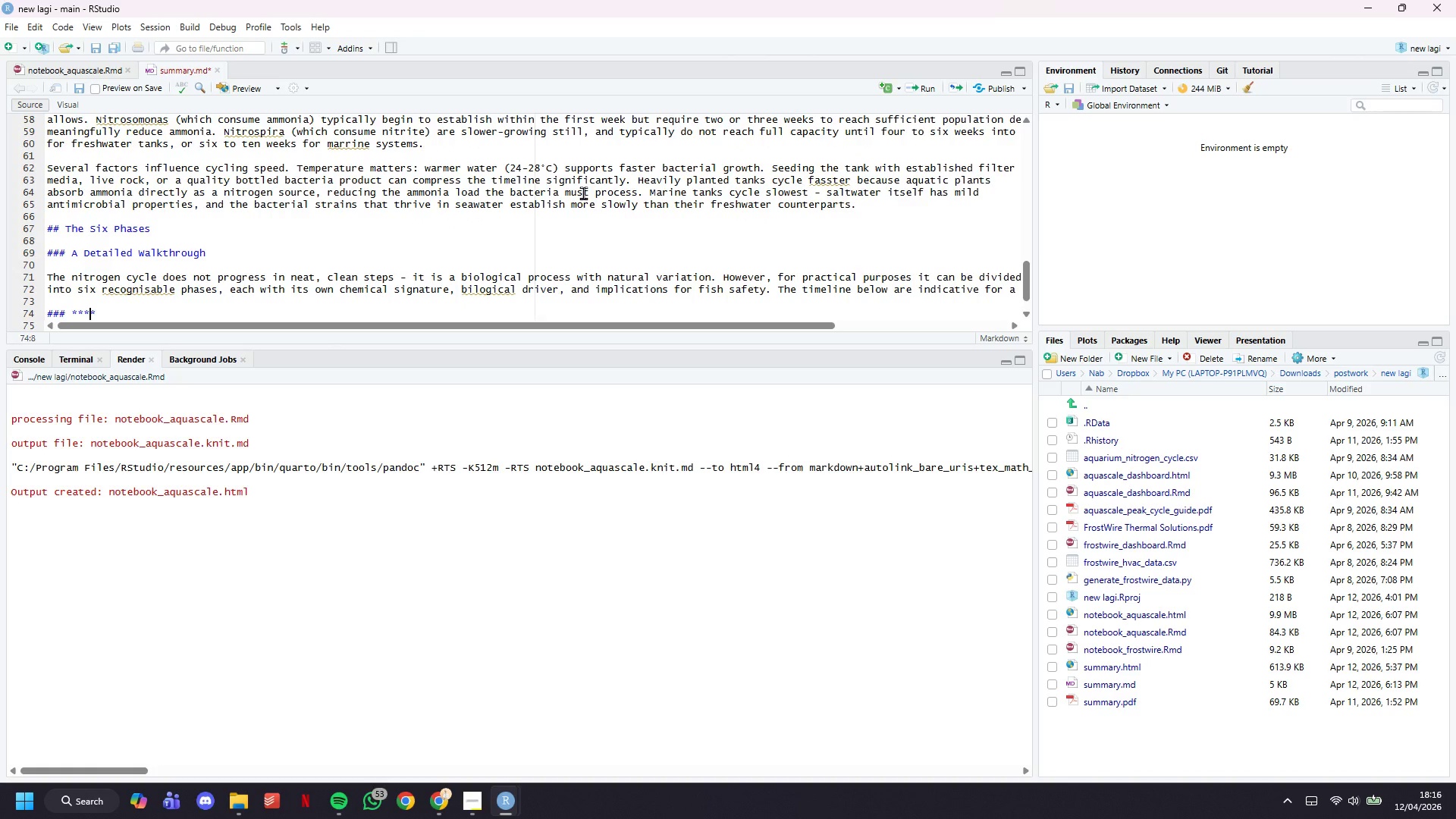 
key(ArrowLeft)
 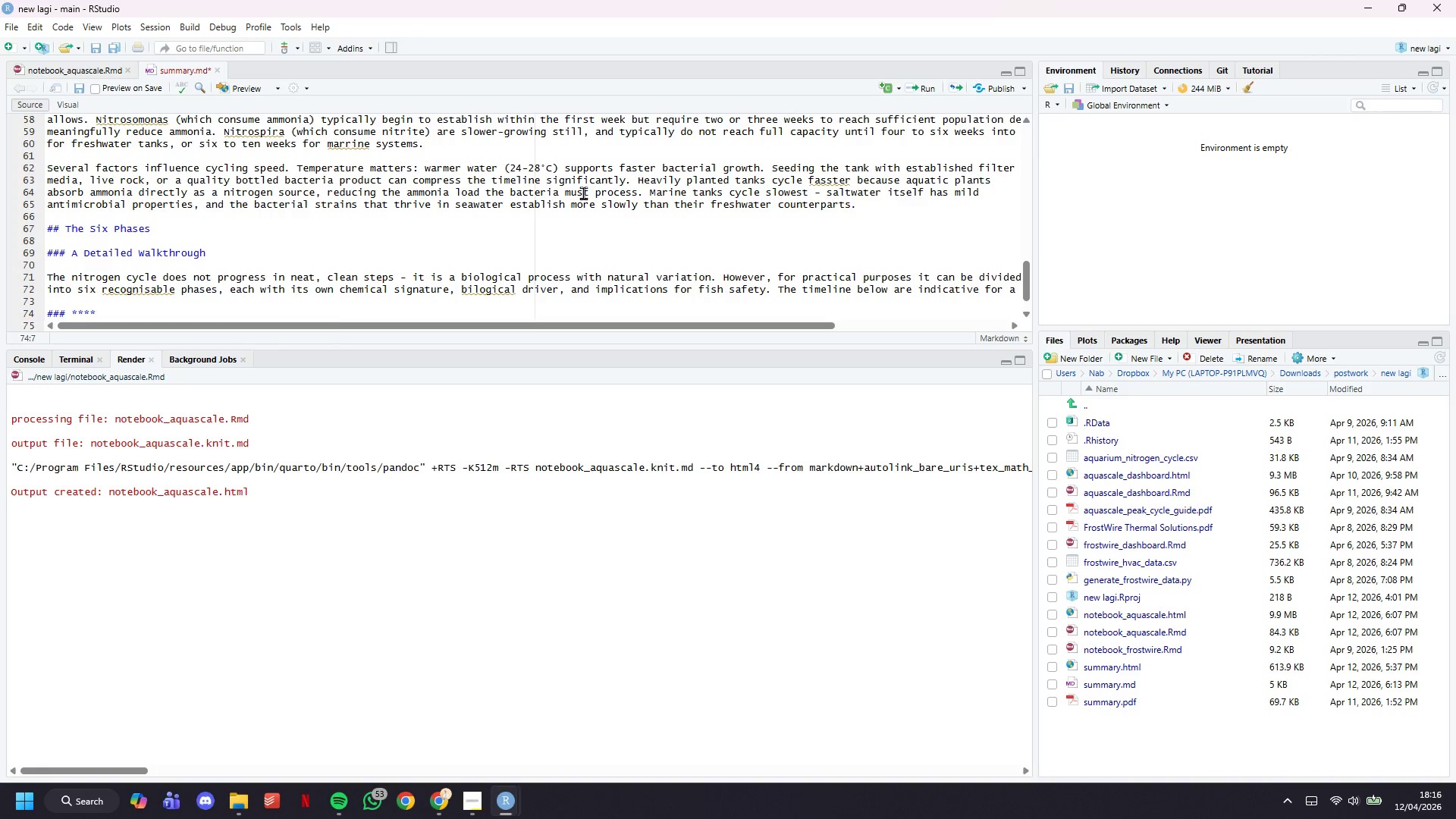 
type(Phase 1 )
 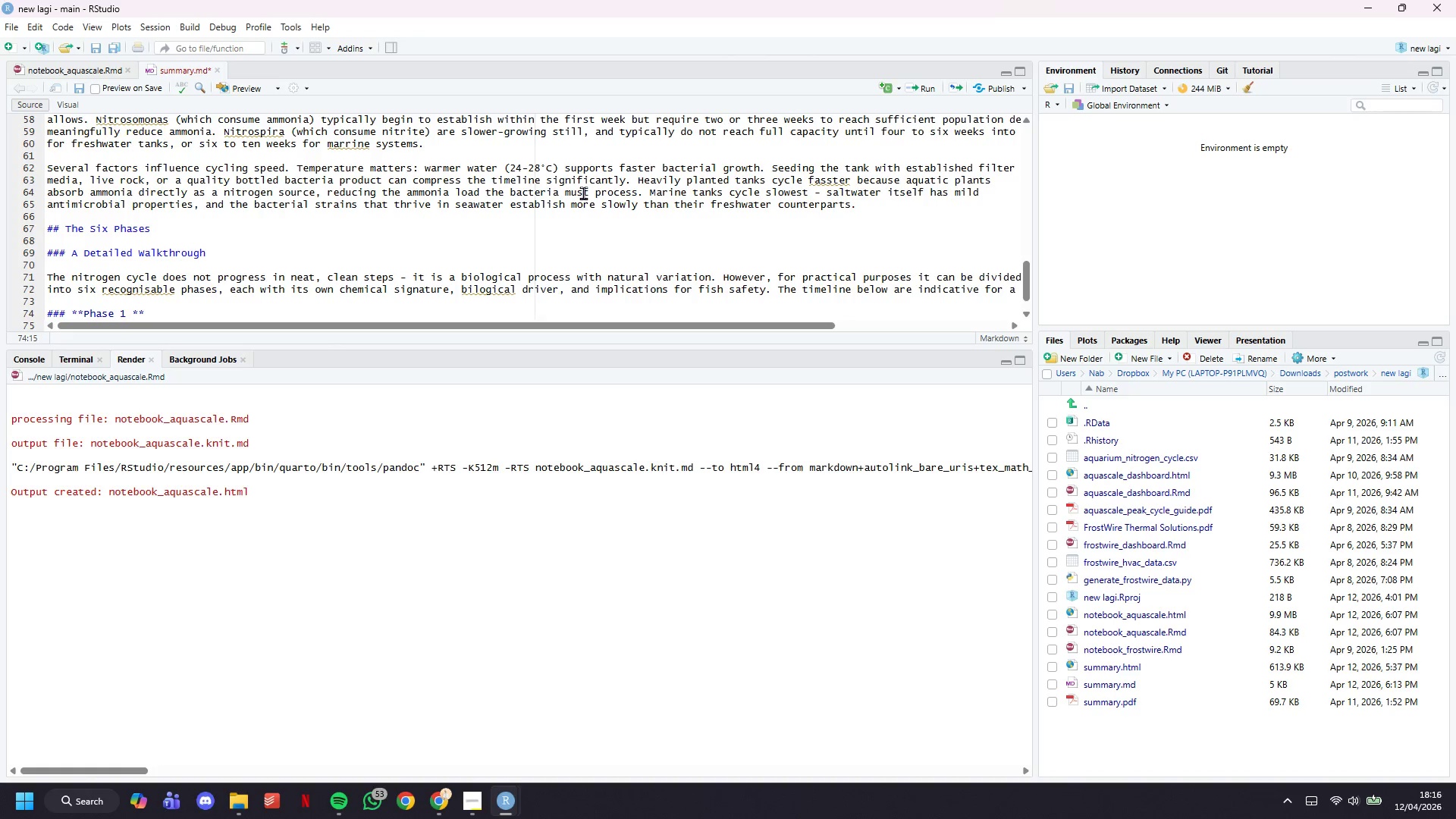 
wait(6.06)
 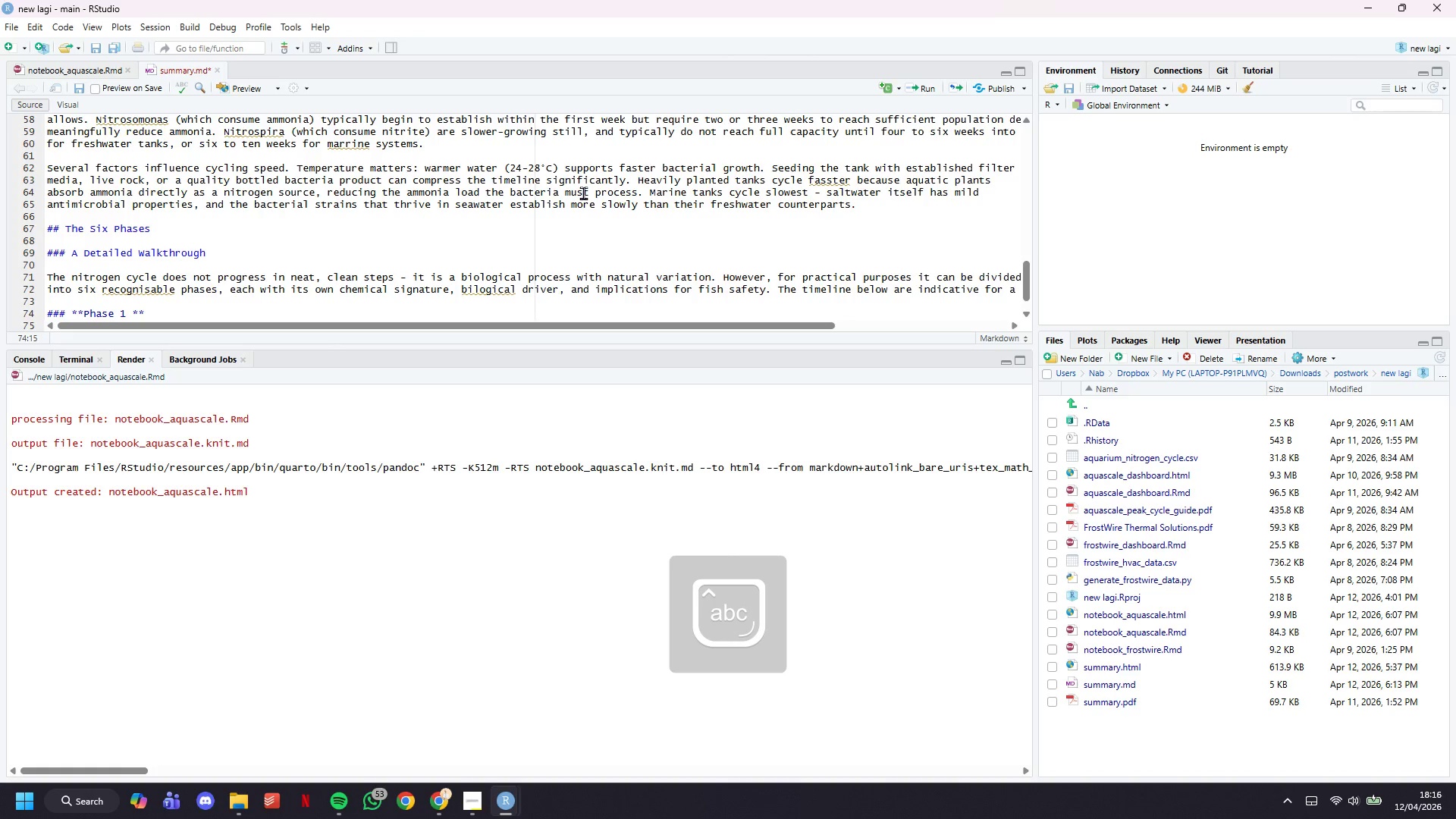 
type(- Ammonia Rising)
 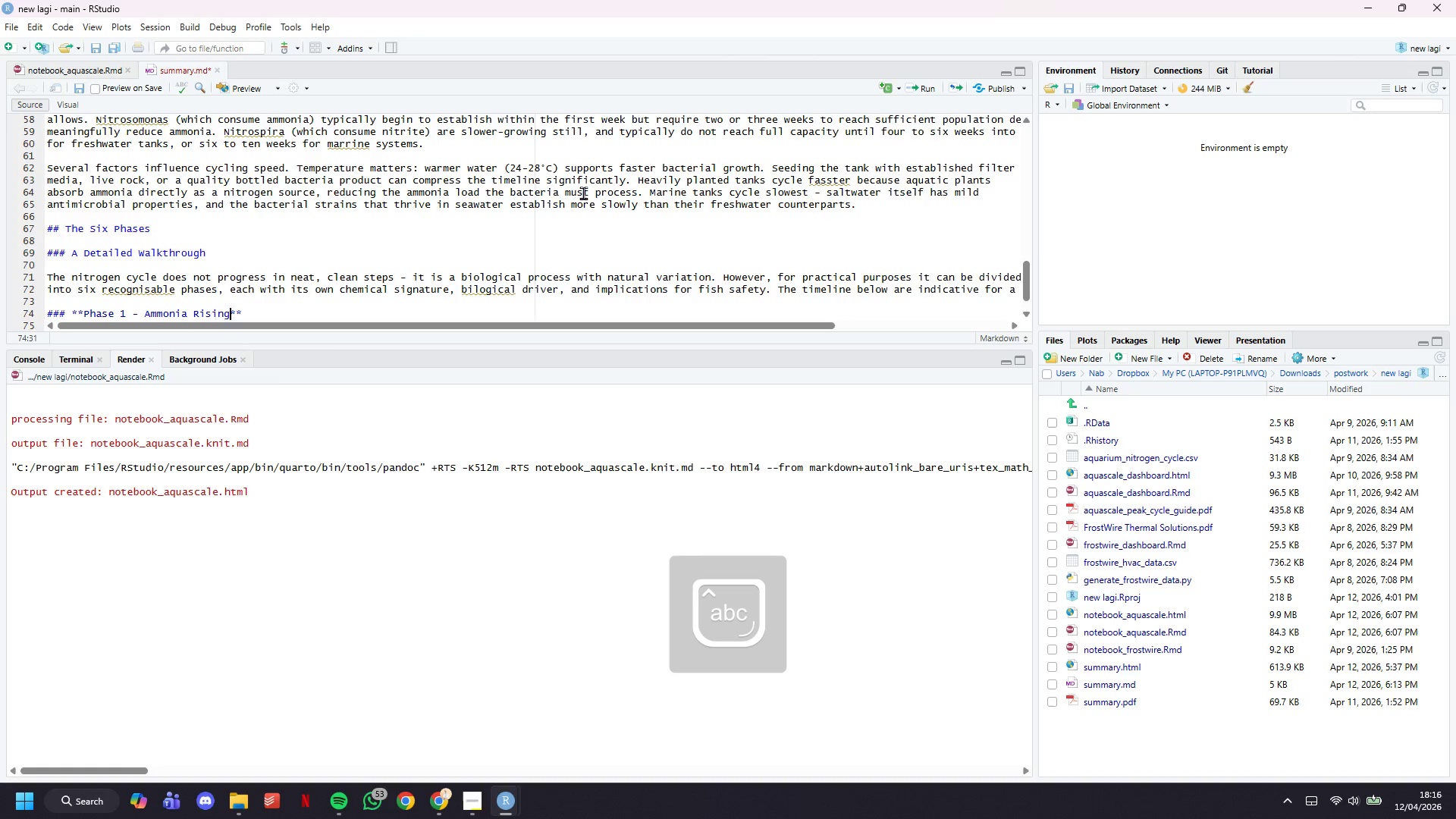 
key(ArrowRight)
 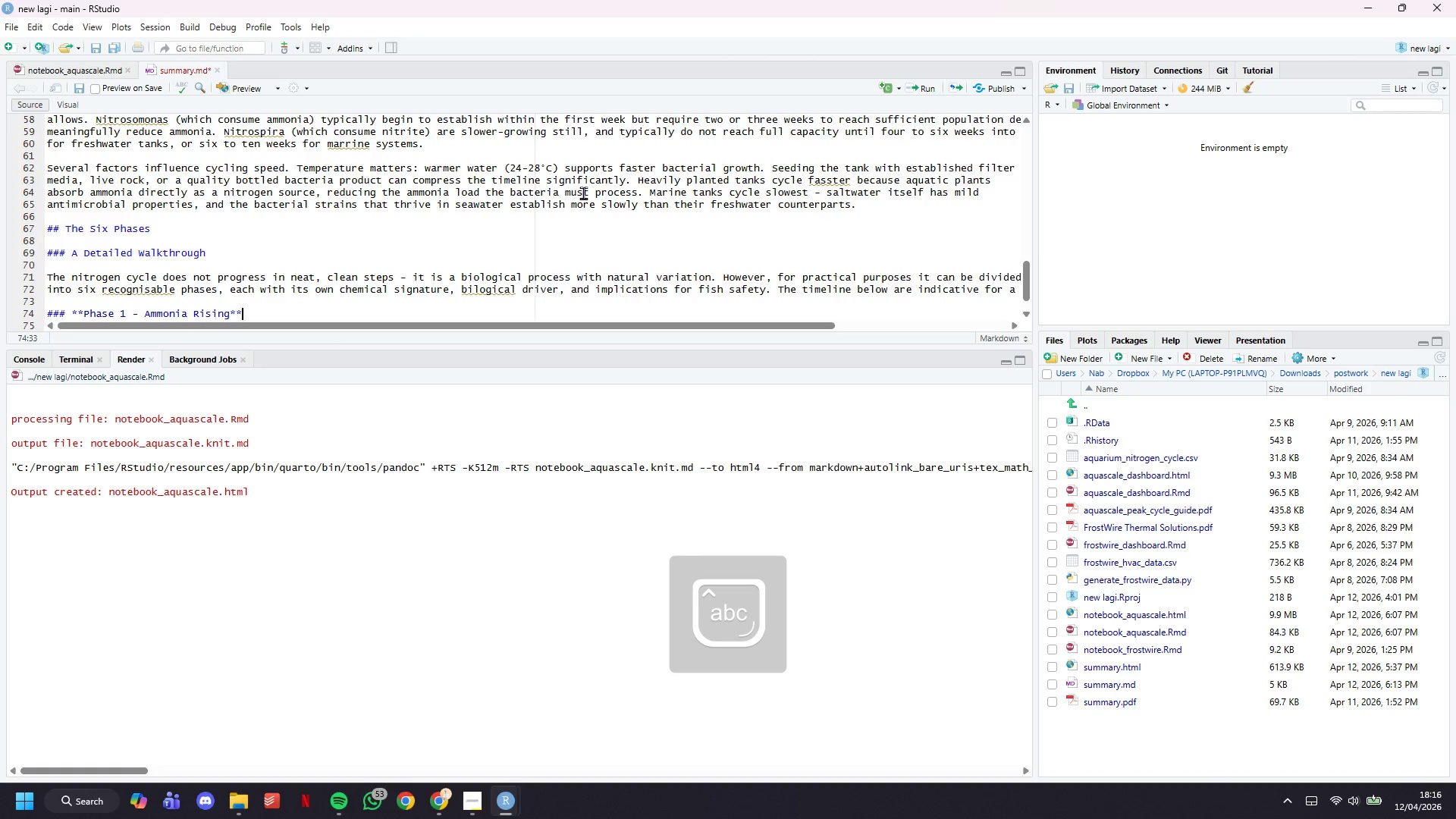 
key(ArrowRight)
 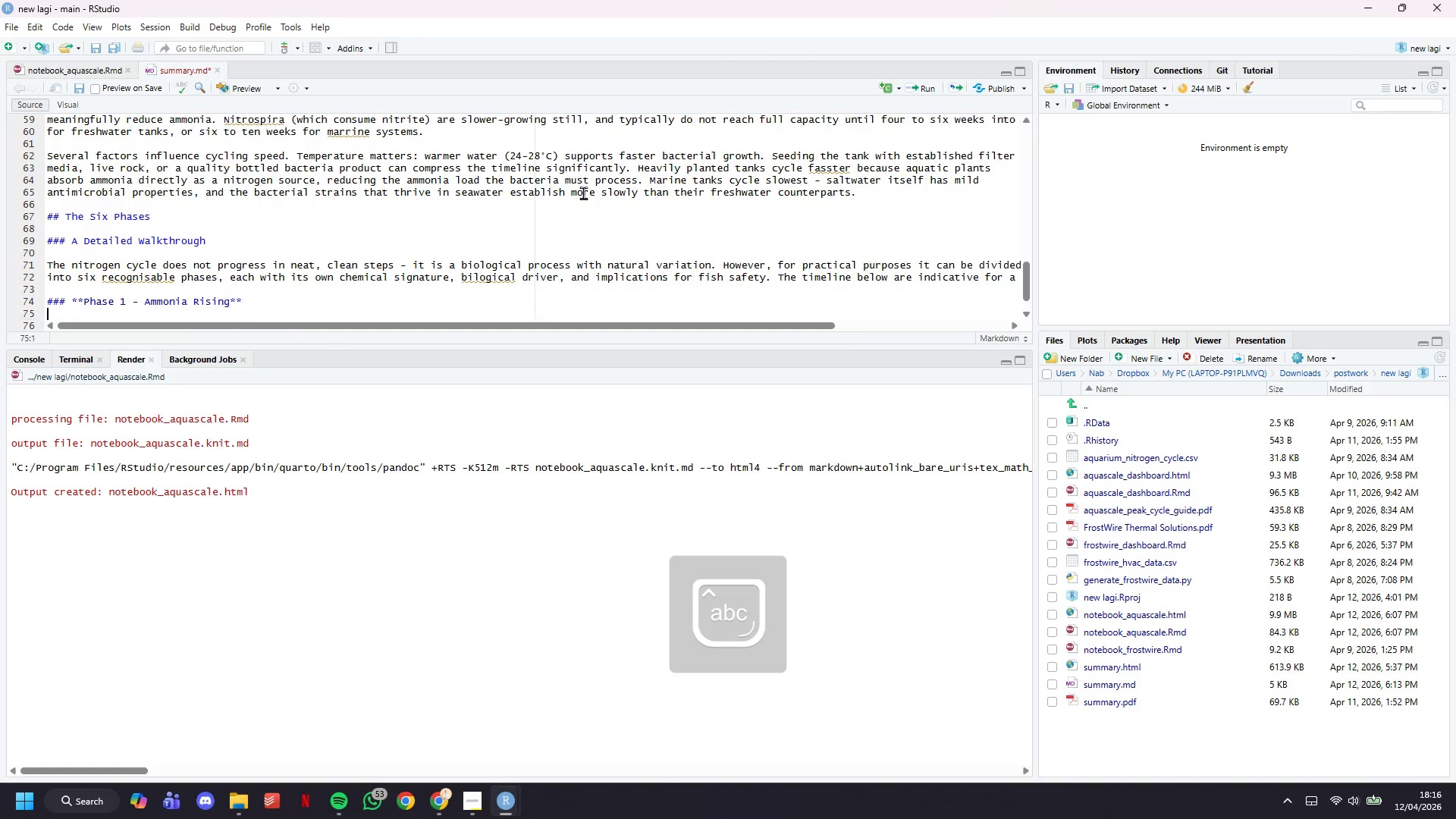 
key(Enter)
 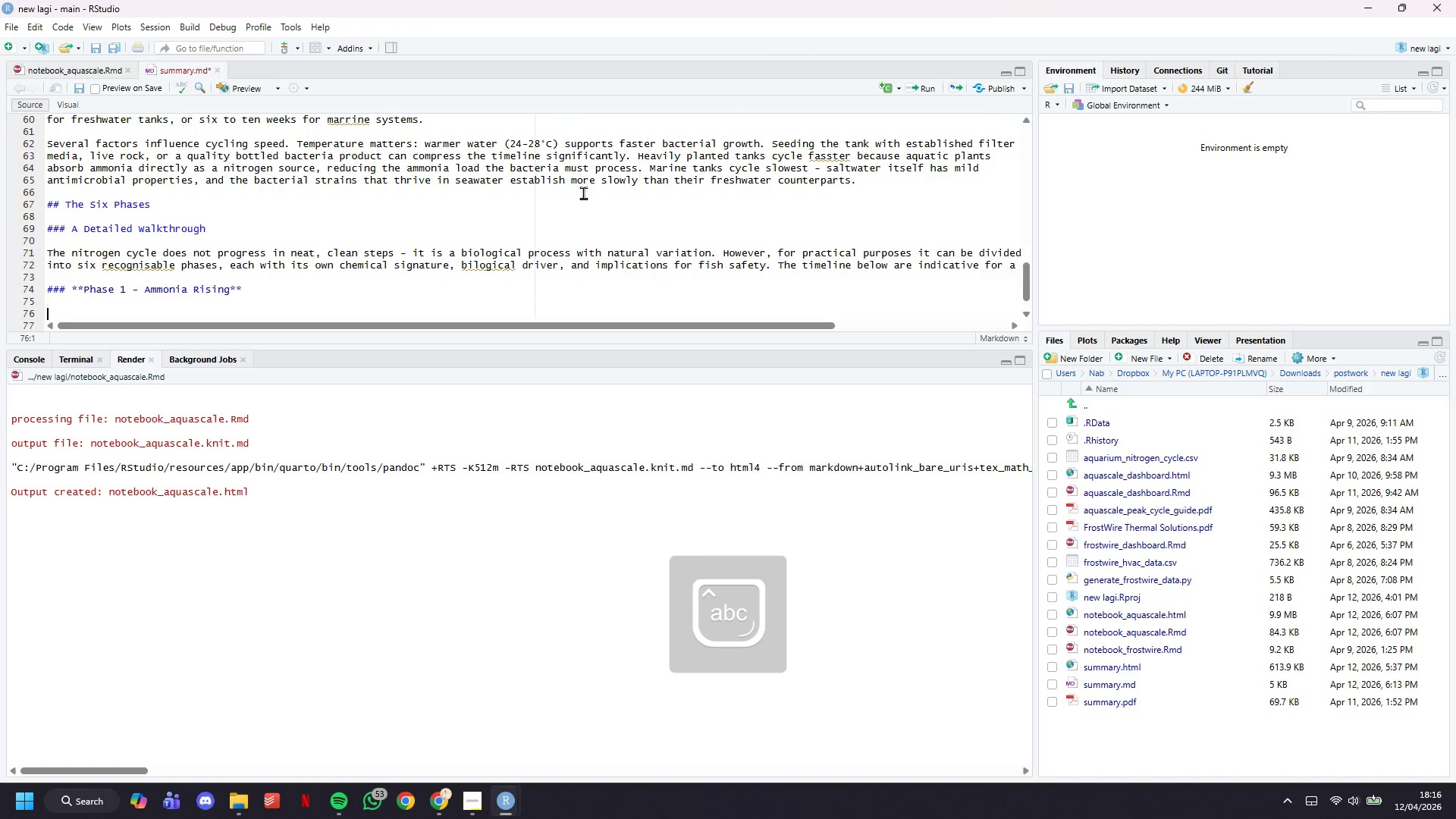 
key(Enter)
 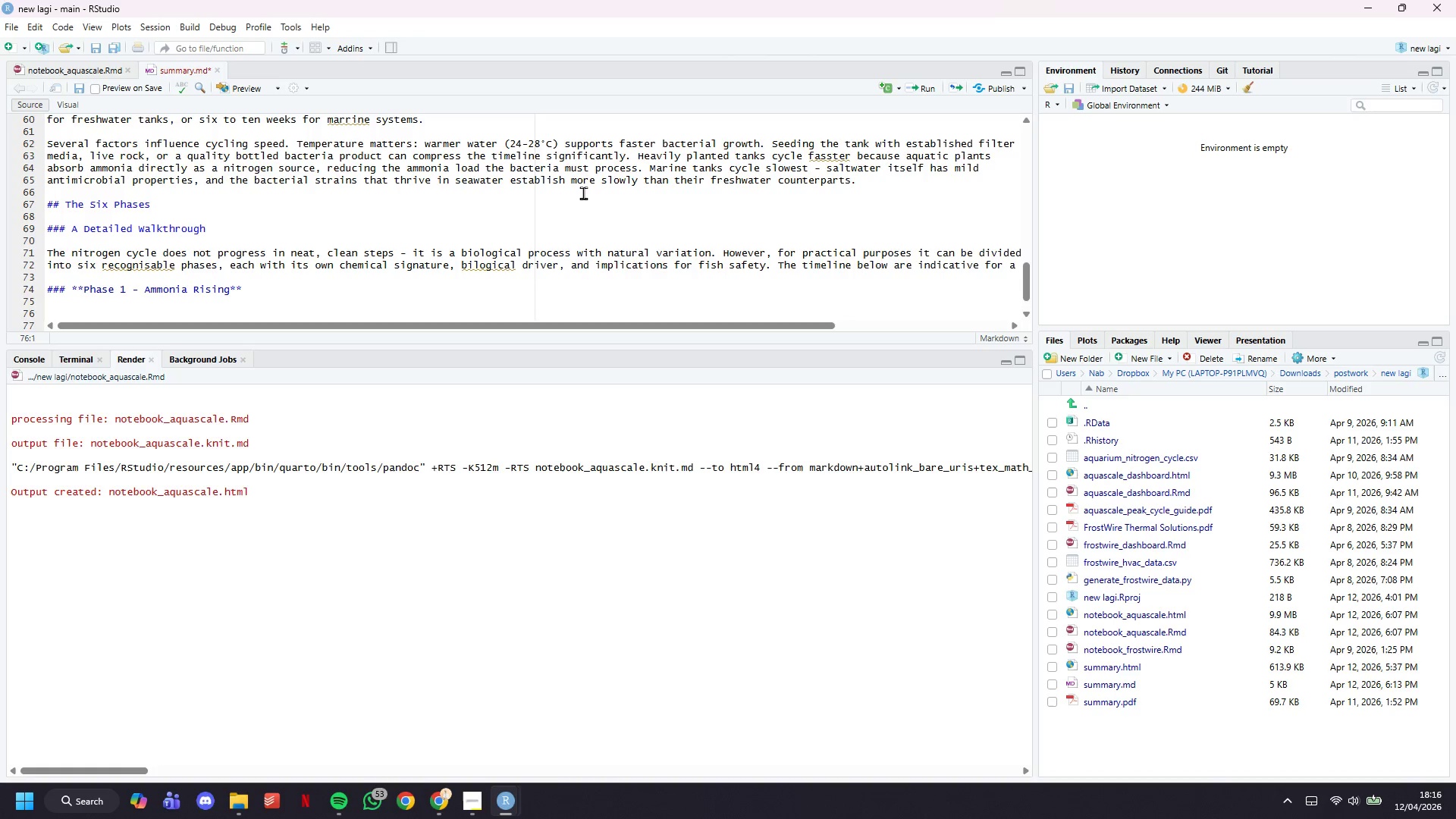 
wait(15.84)
 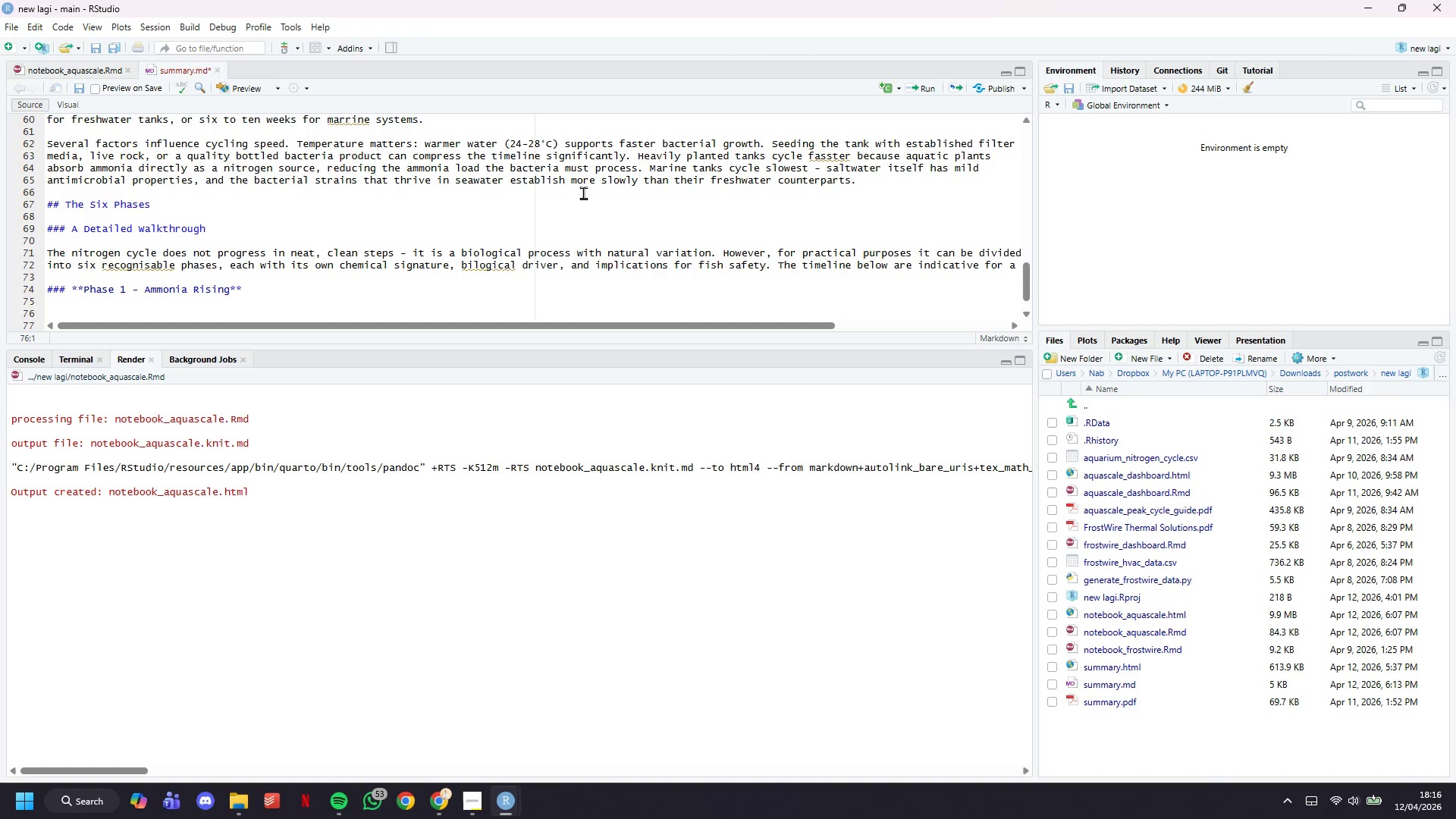 
type(The cycle begin sthe moment )
 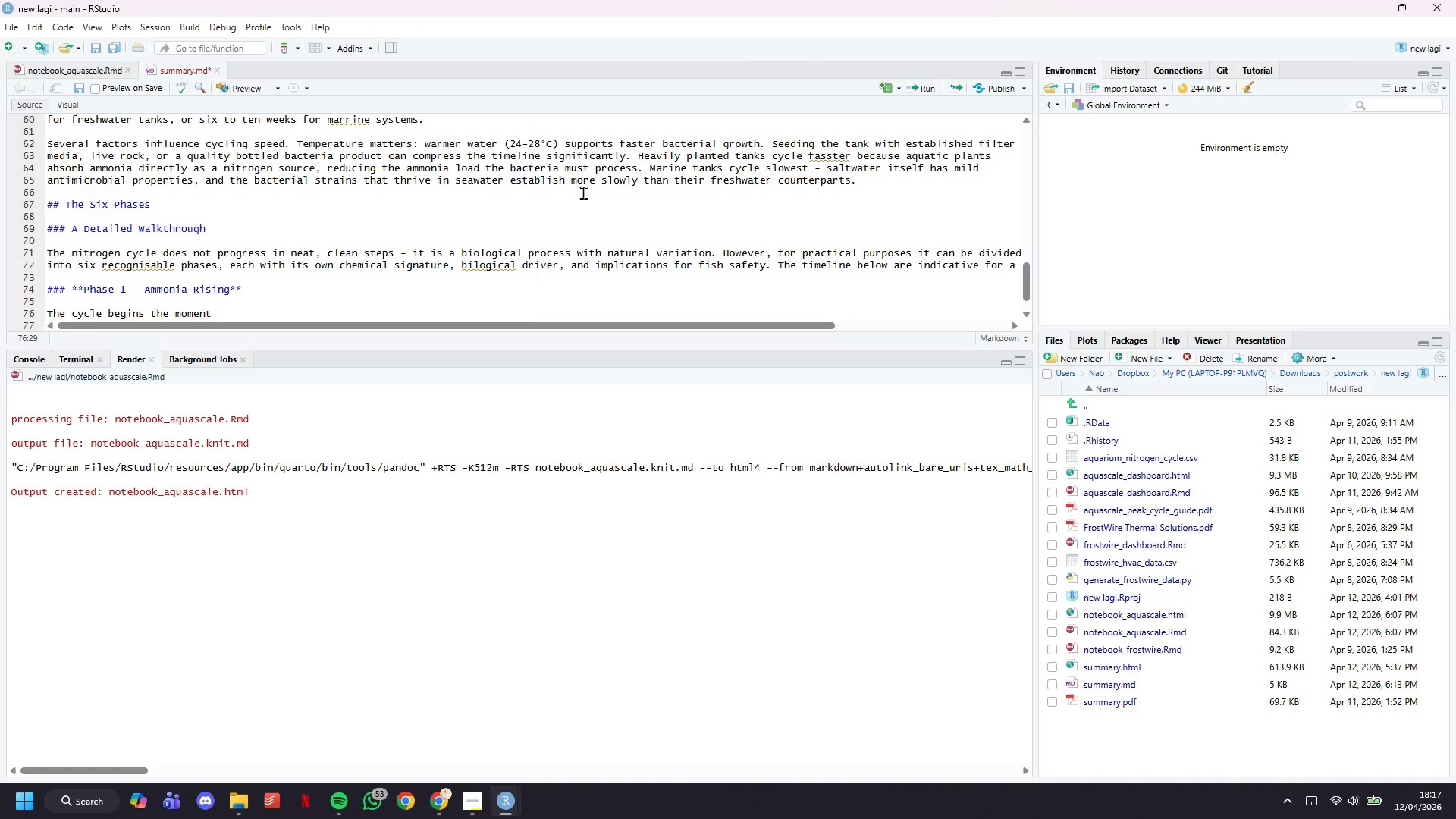 
wait(22.76)
 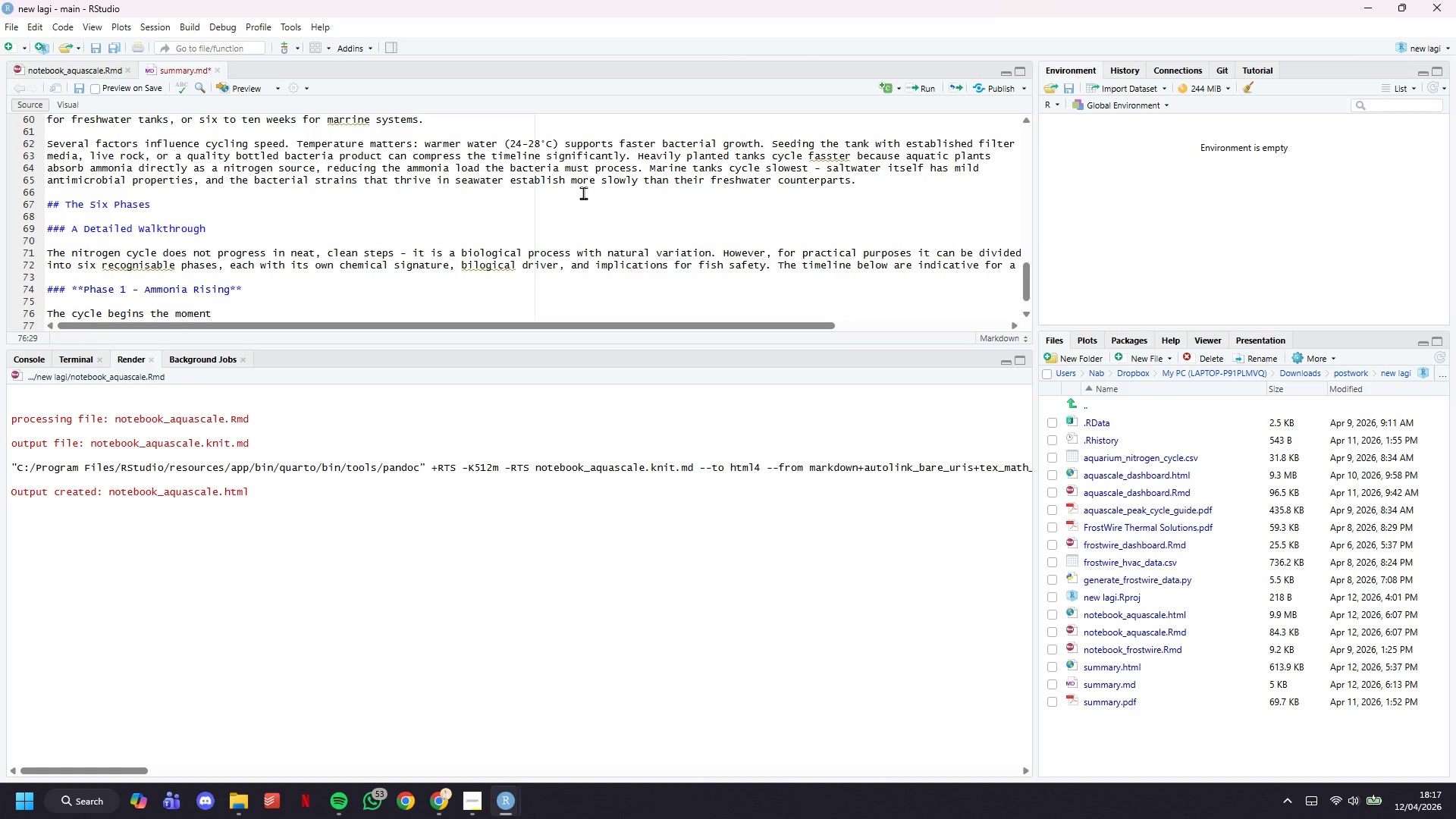 
type(organic matter enters the water. In a fishless cycle, this s)
key(Backspace)
type(is usually d)
key(Backspace)
type(a dose of pure ammonia or a pinch )
 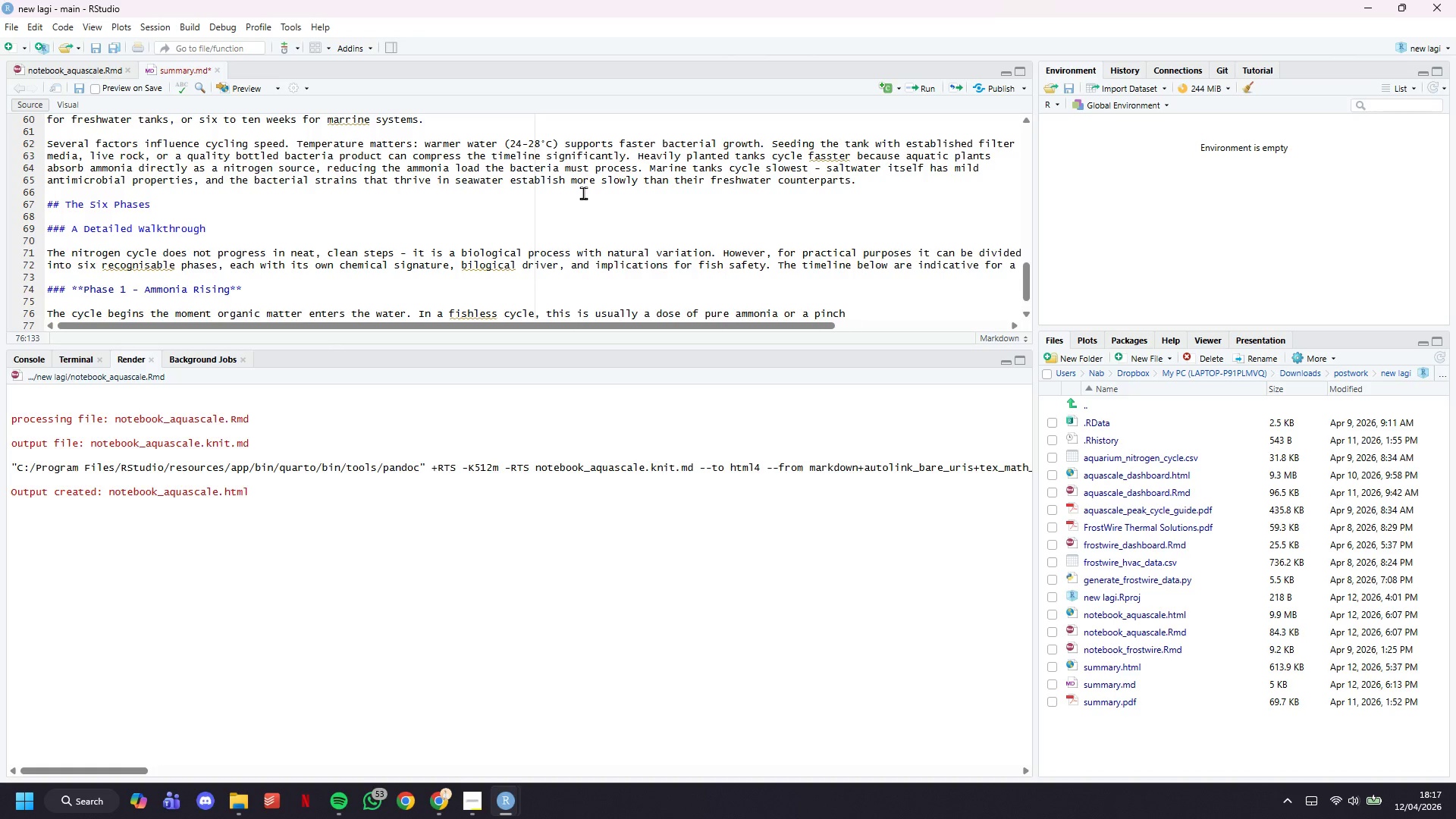 
type(of fish food added every other day.)
 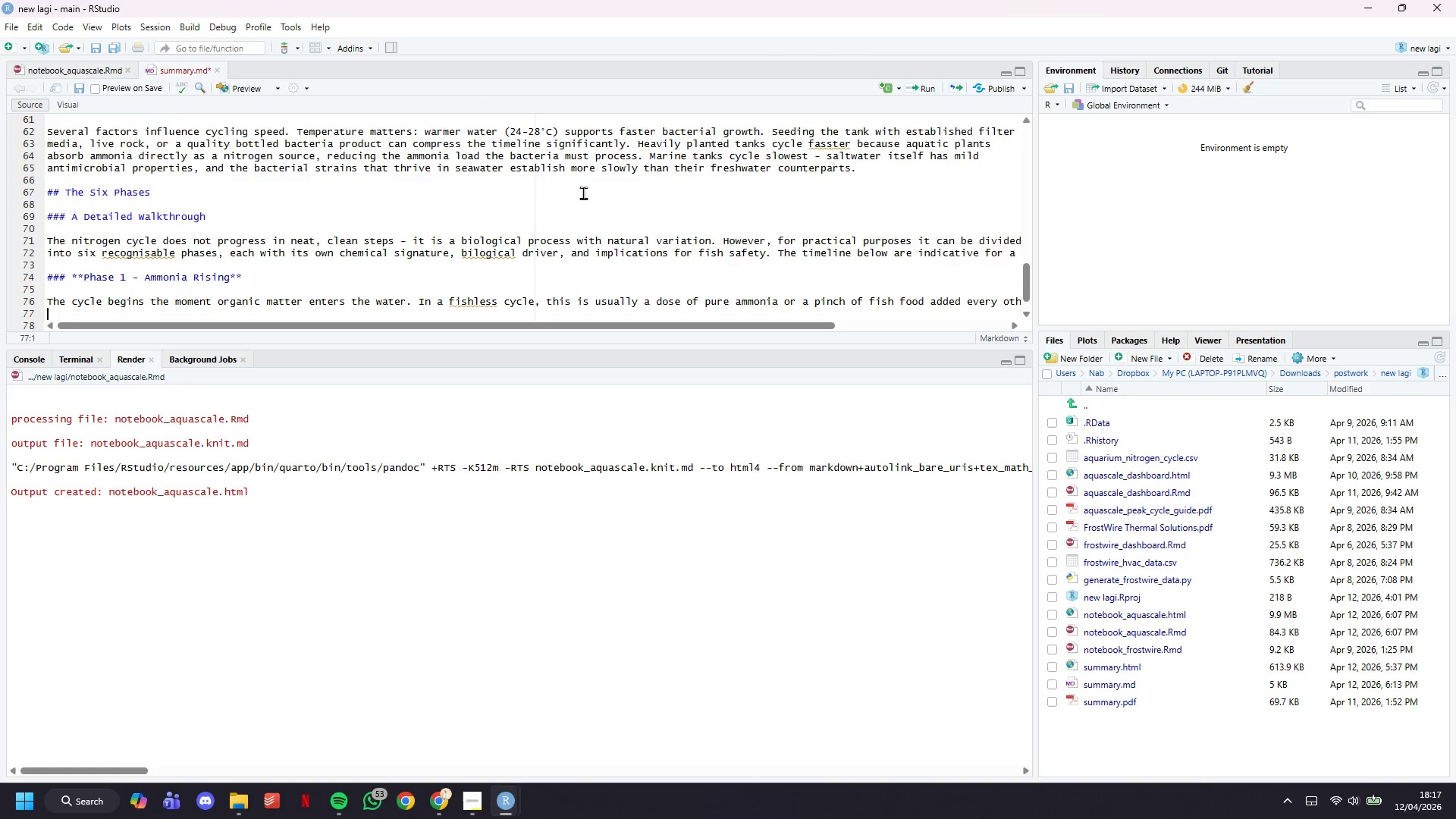 
key(Enter)
 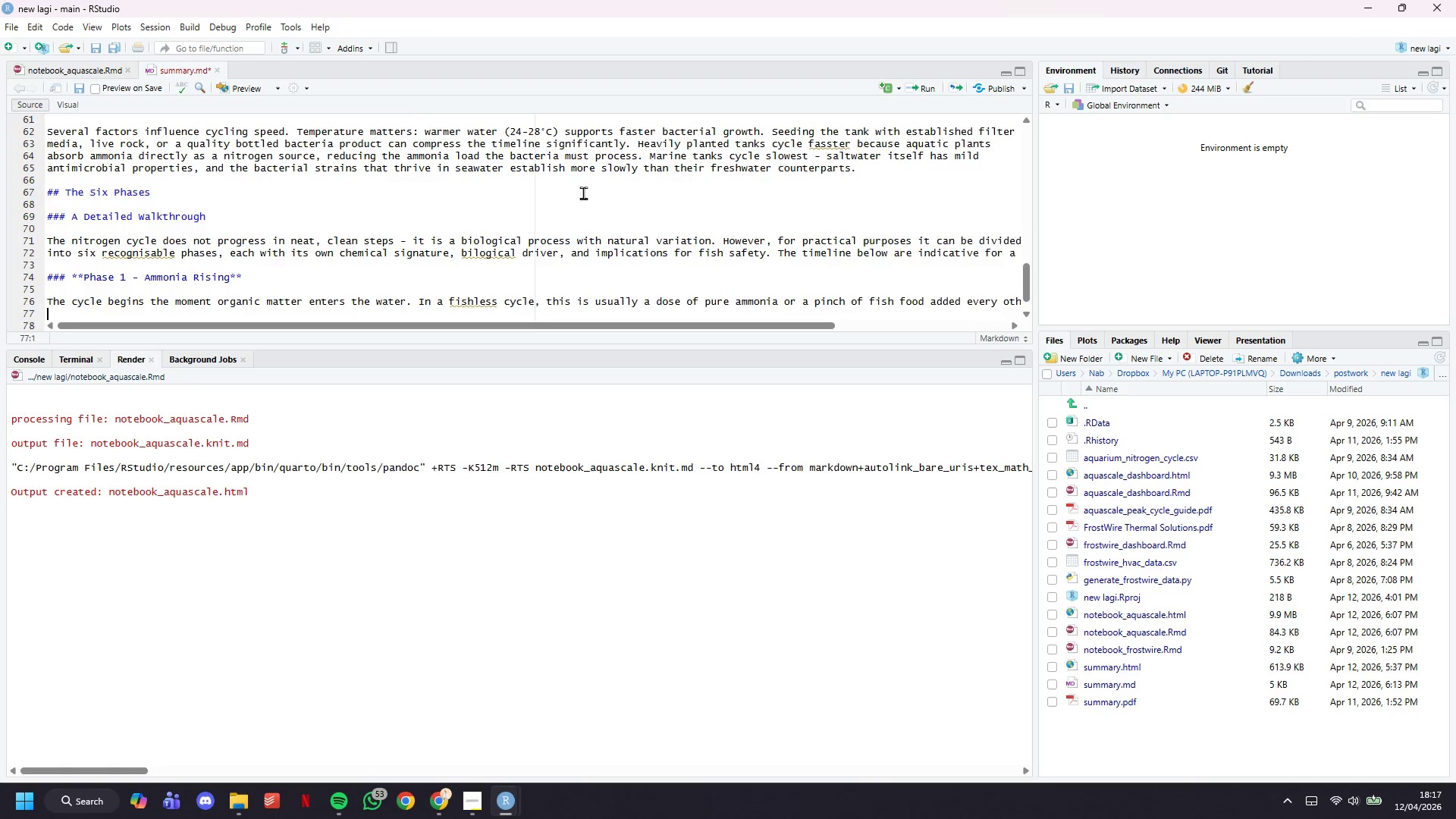 
key(Enter)
 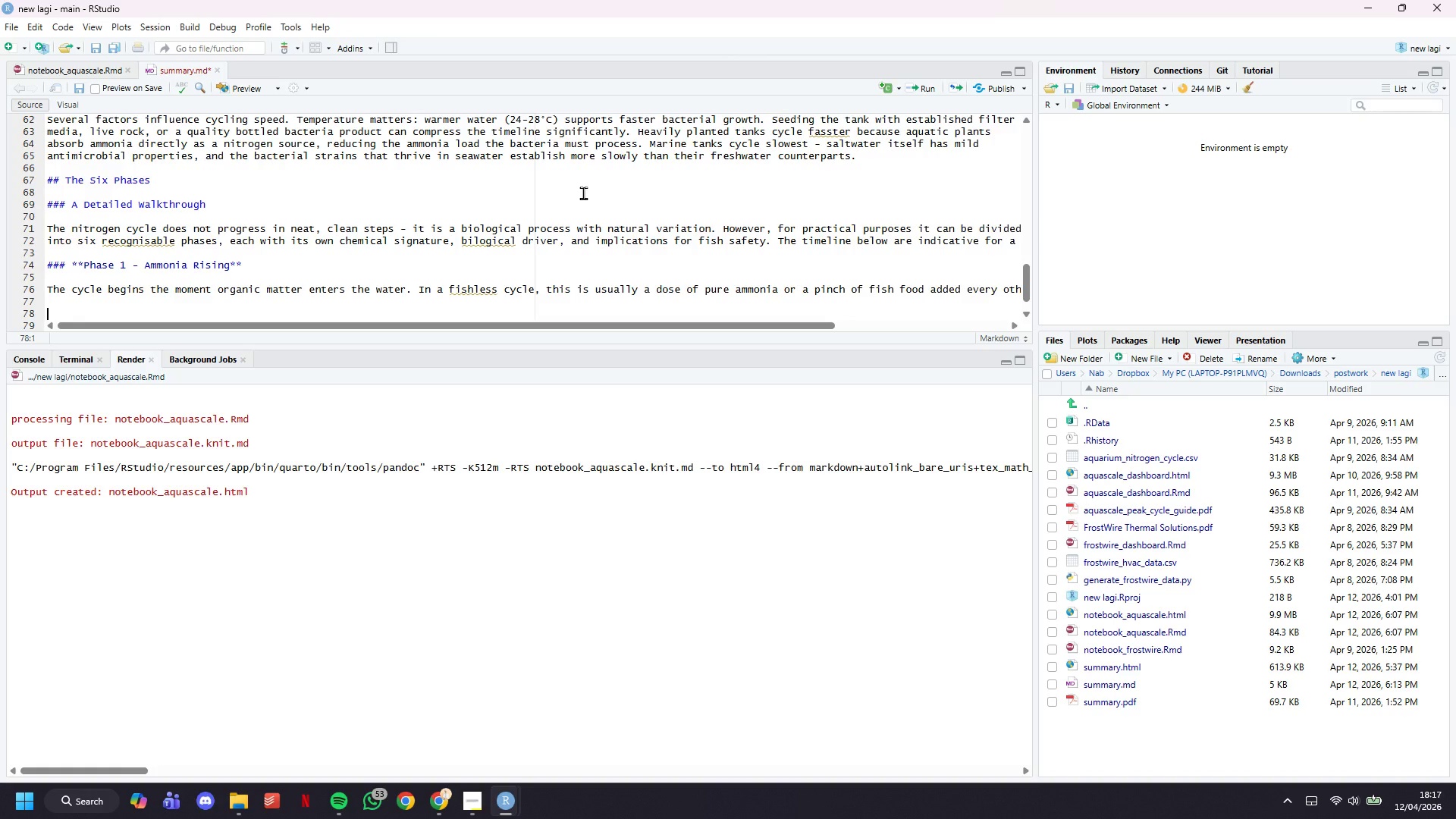 
key(Control+S)
 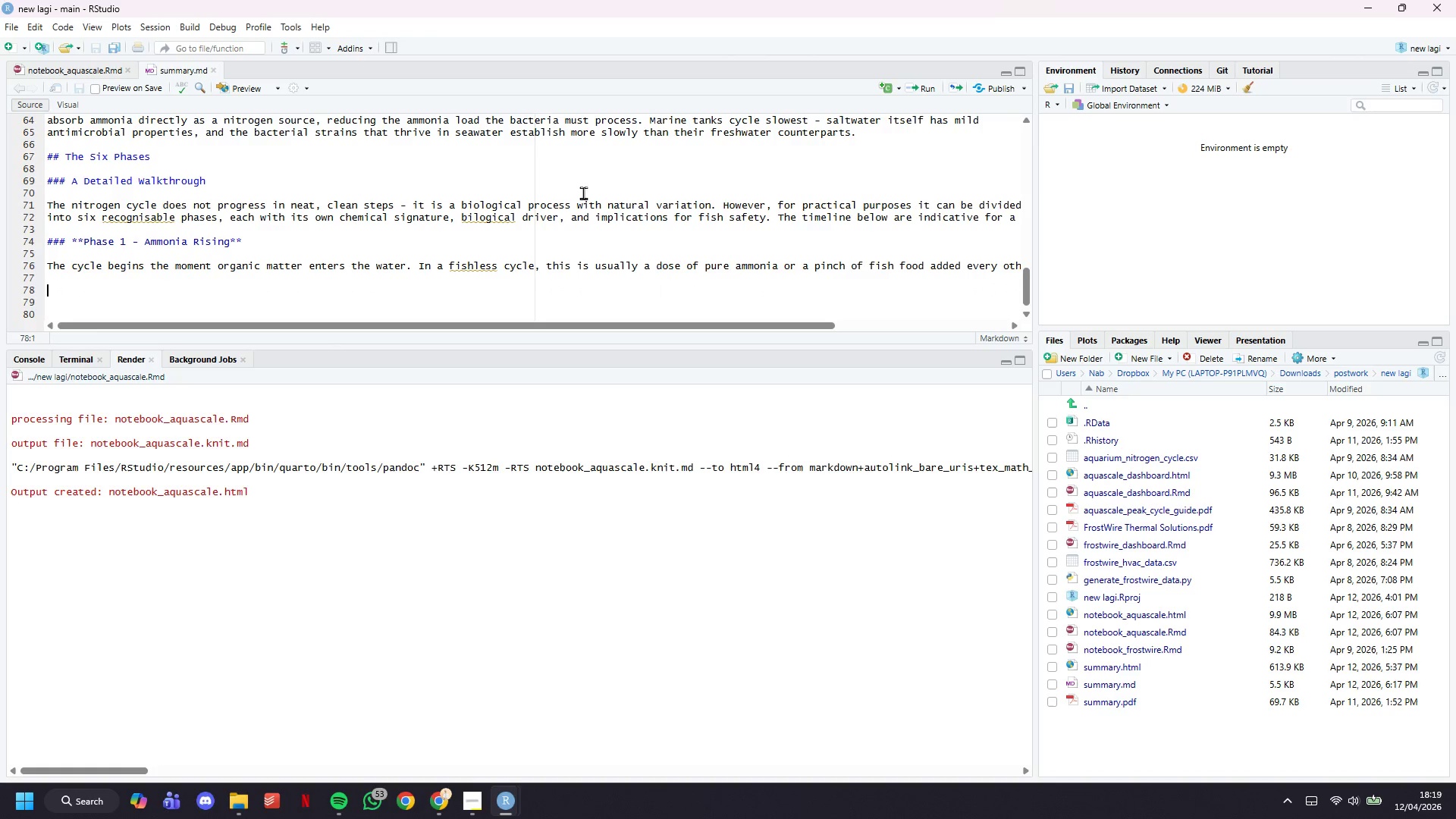 
wait(85.31)
 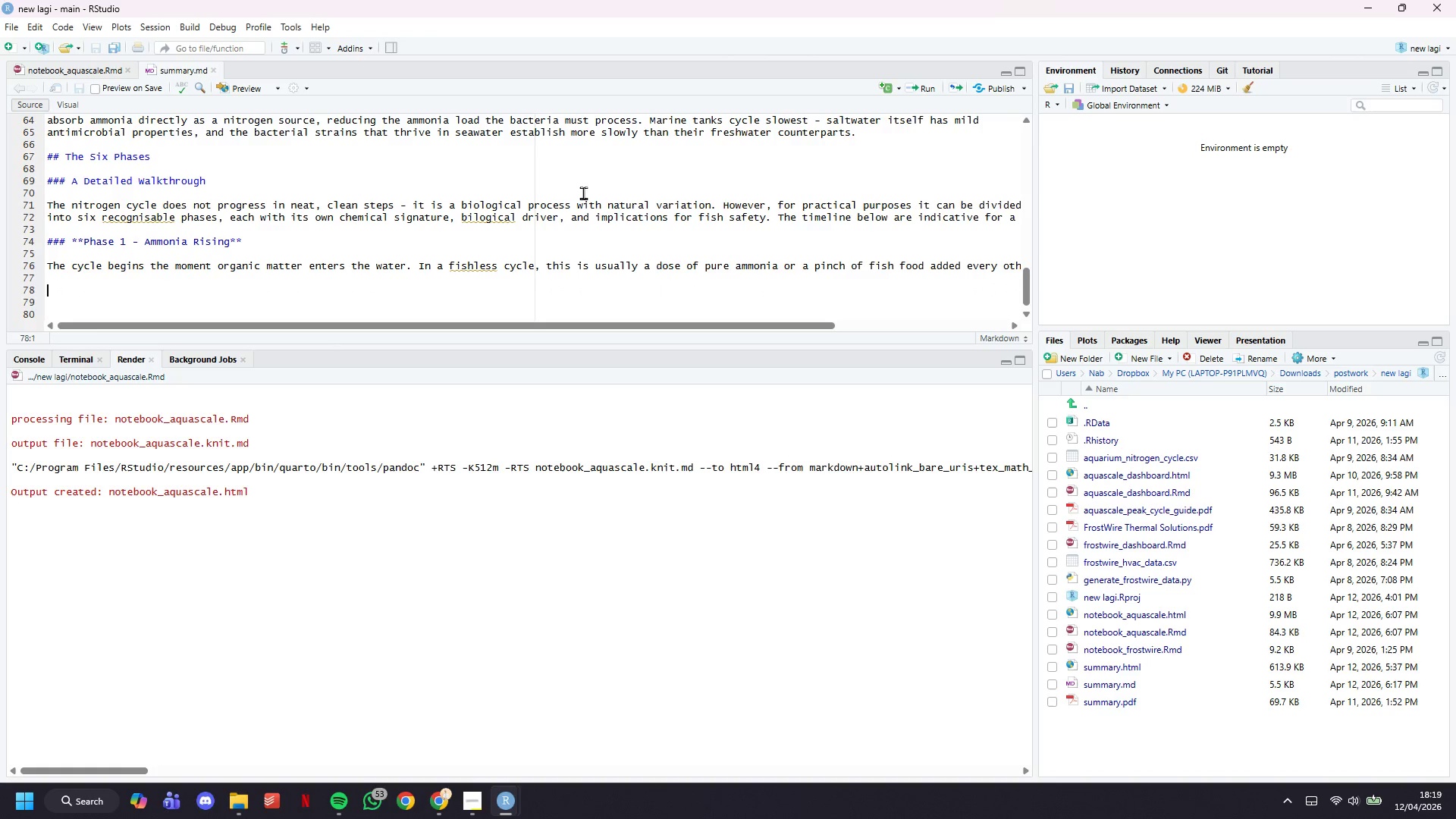 
type(In a fish-in cuc)
key(Backspace)
key(Backspace)
type(cy)
key(Backspace)
key(Backspace)
type(ycle, )
 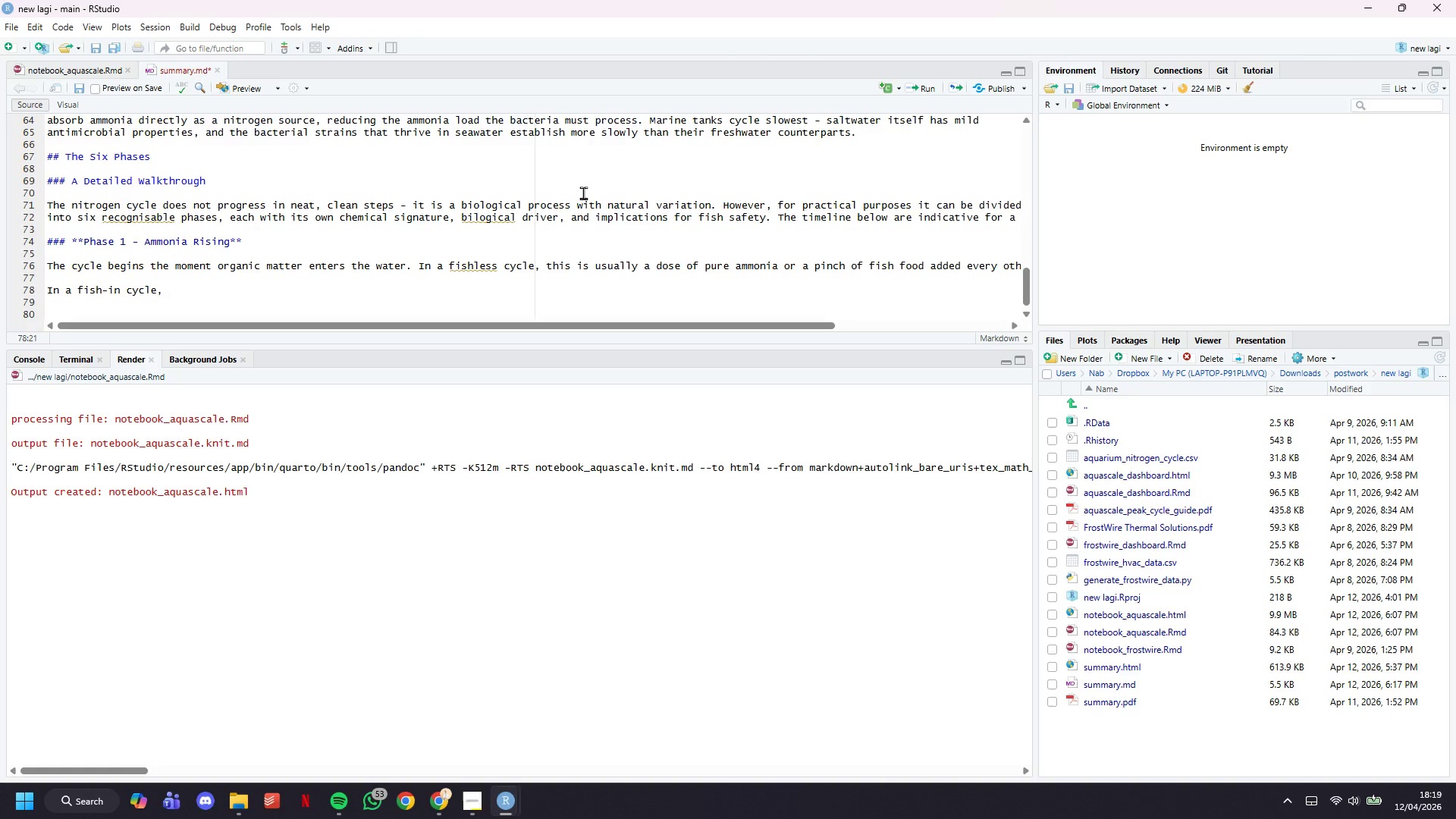 
wait(7.73)
 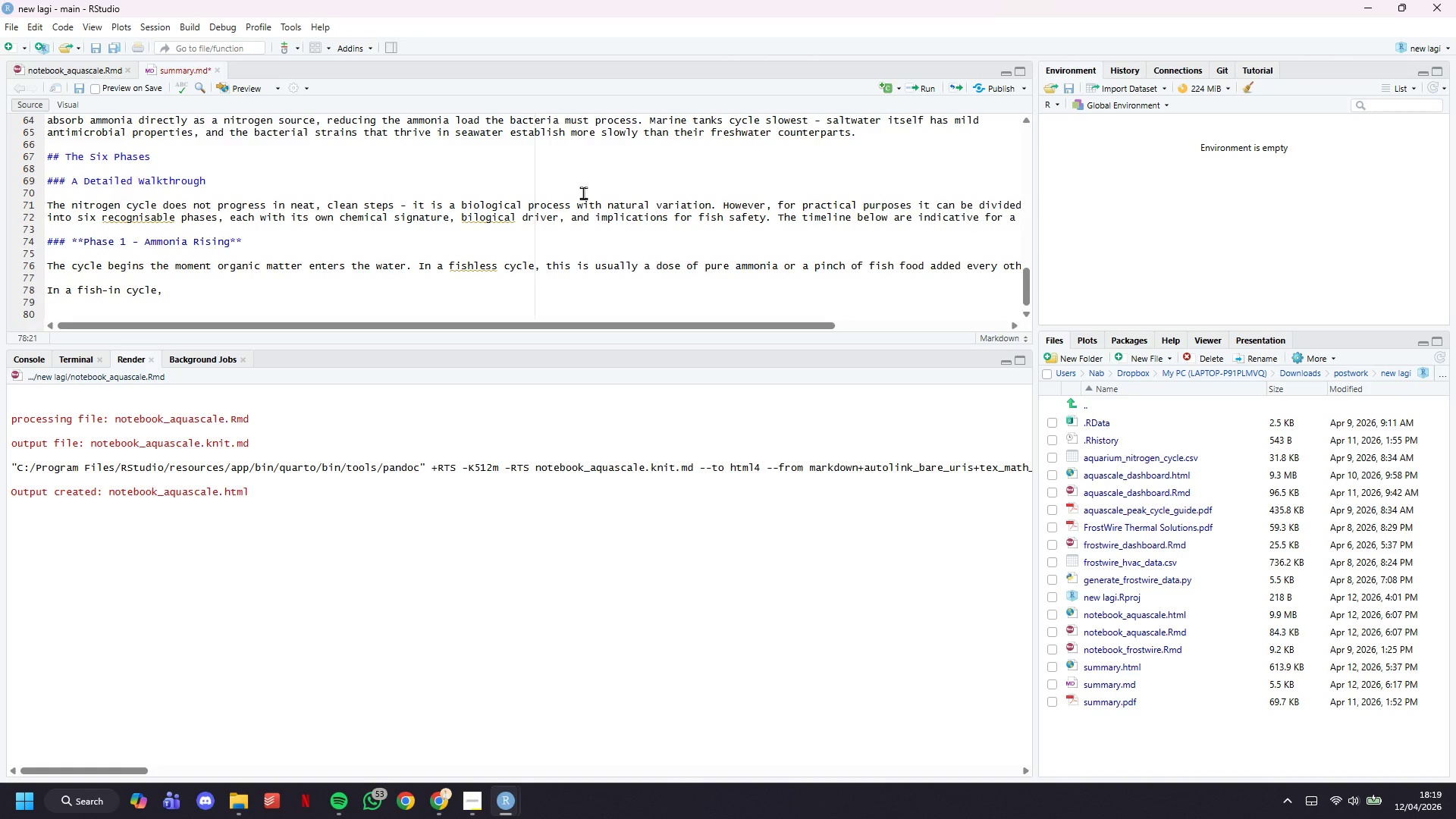 
type(the fish )
 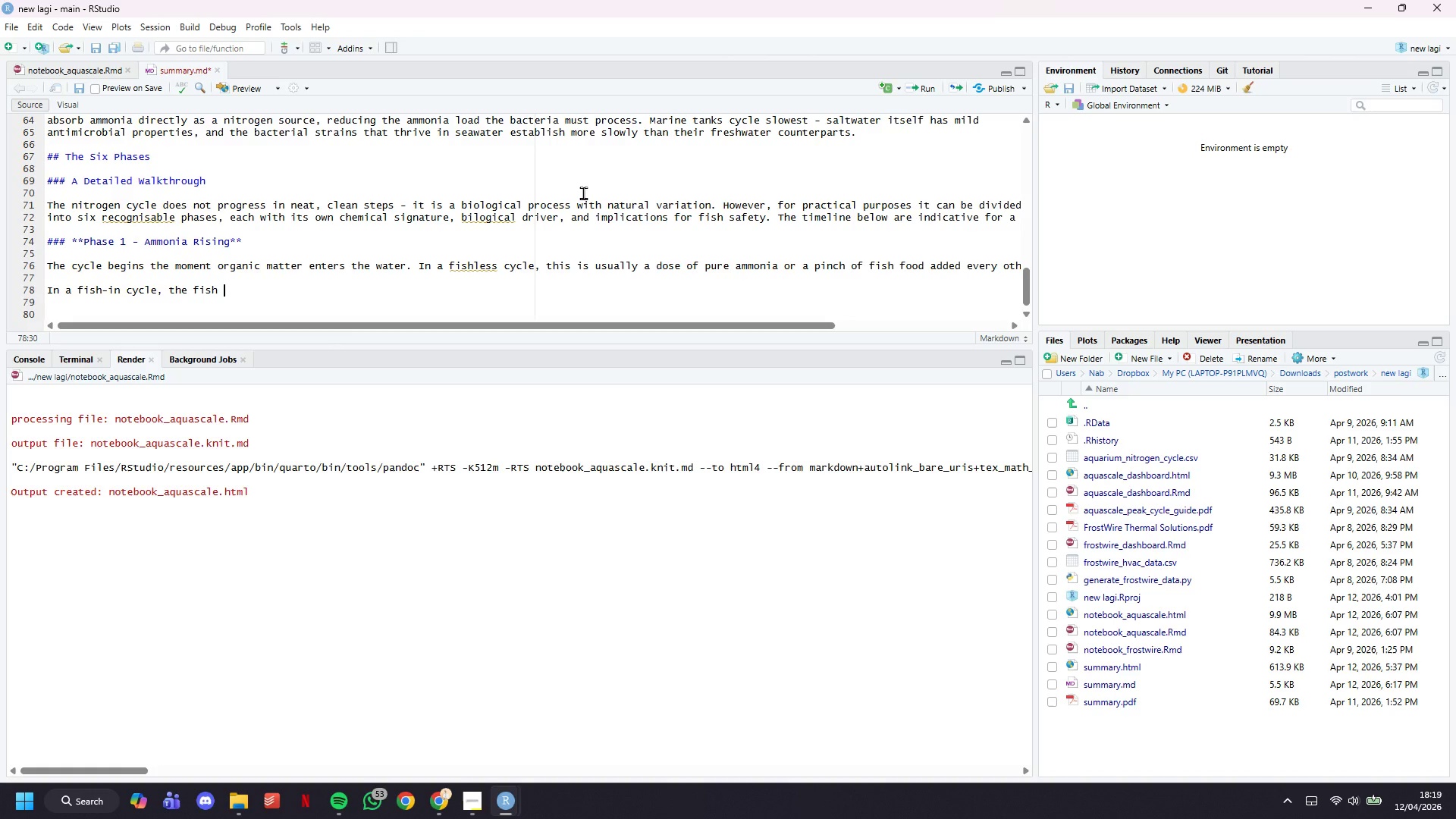 
wait(6.73)
 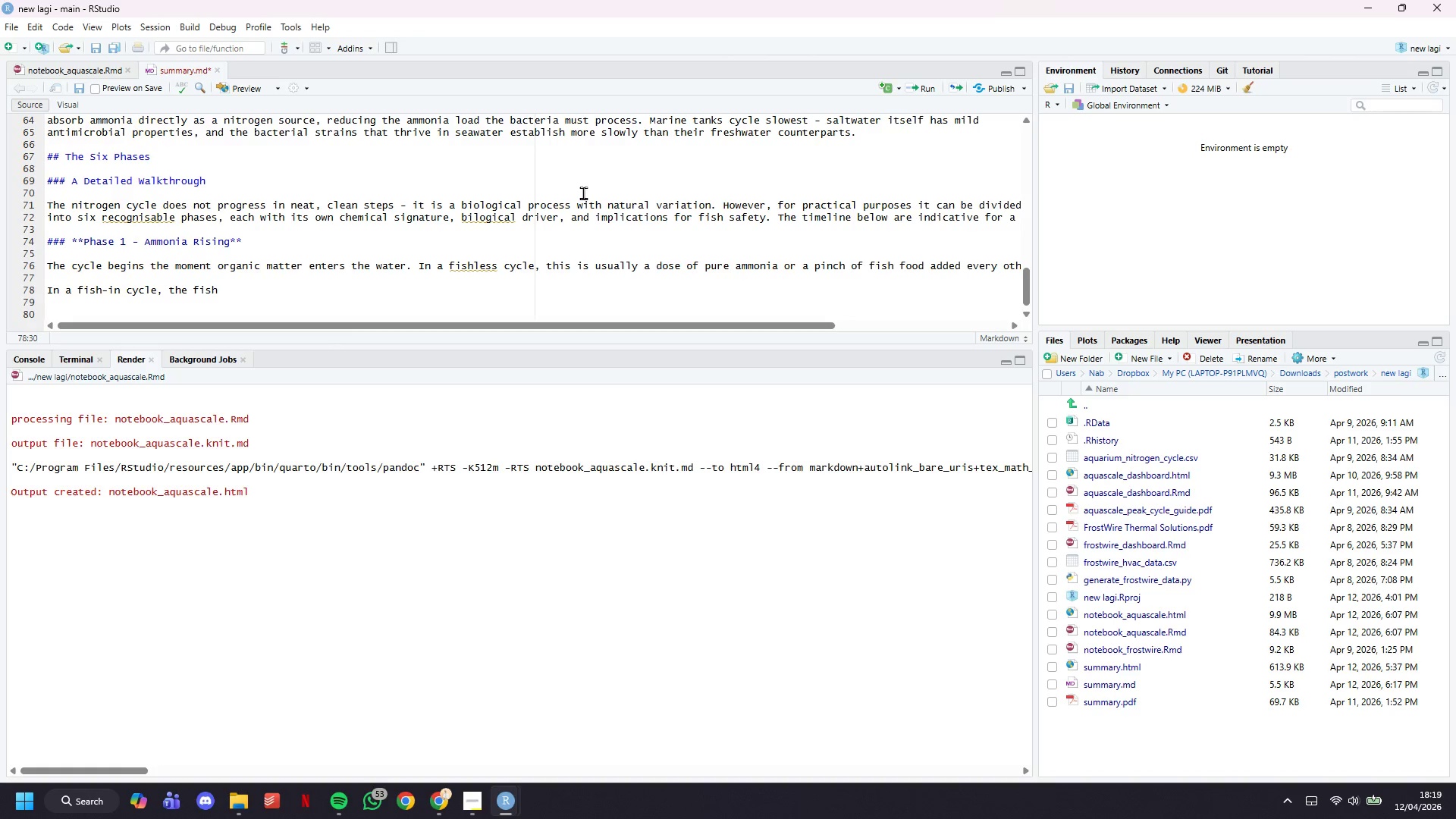 
type(themselves are the ammonia source. During this phase, )
 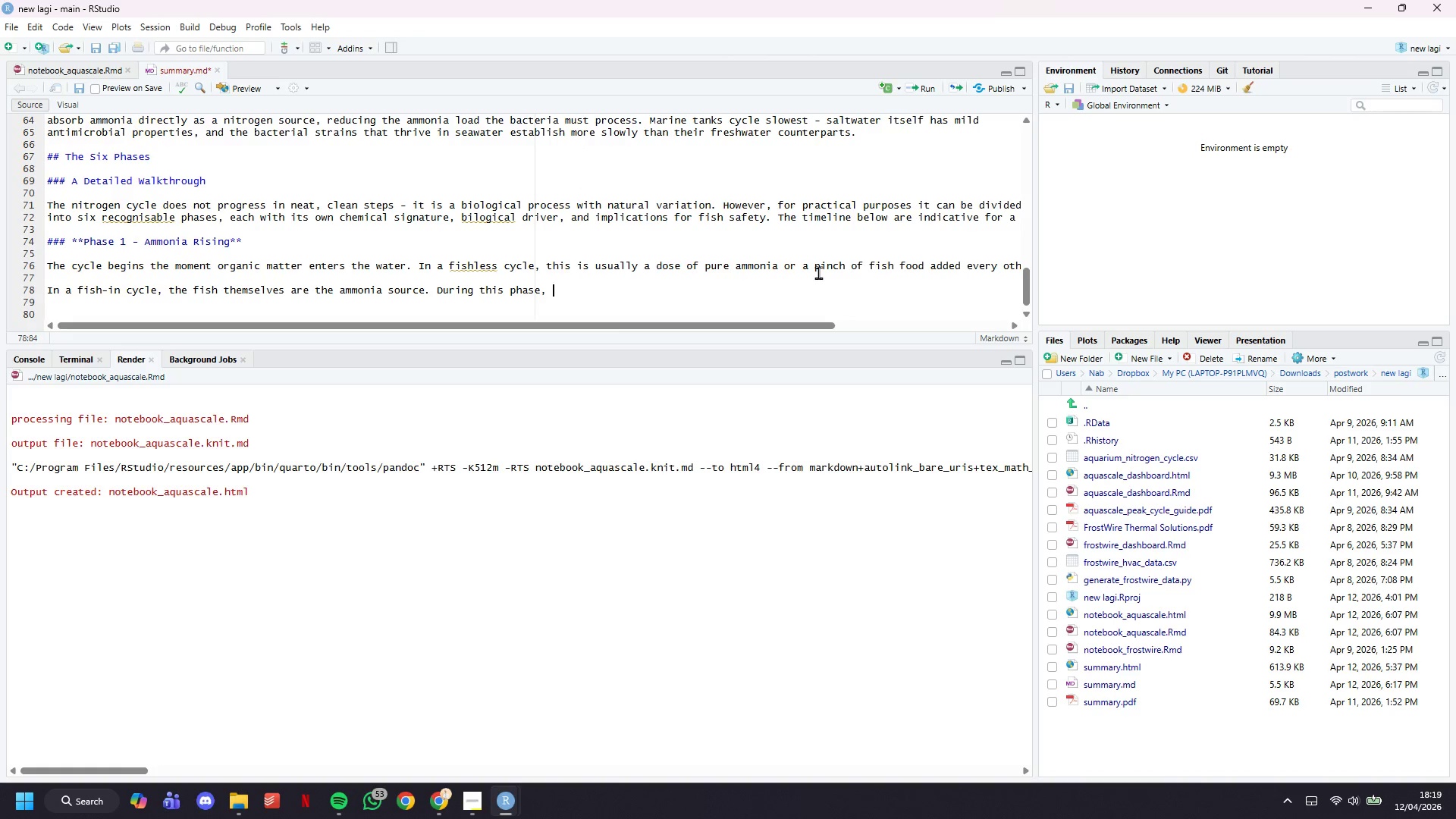 
type(ammonia )
 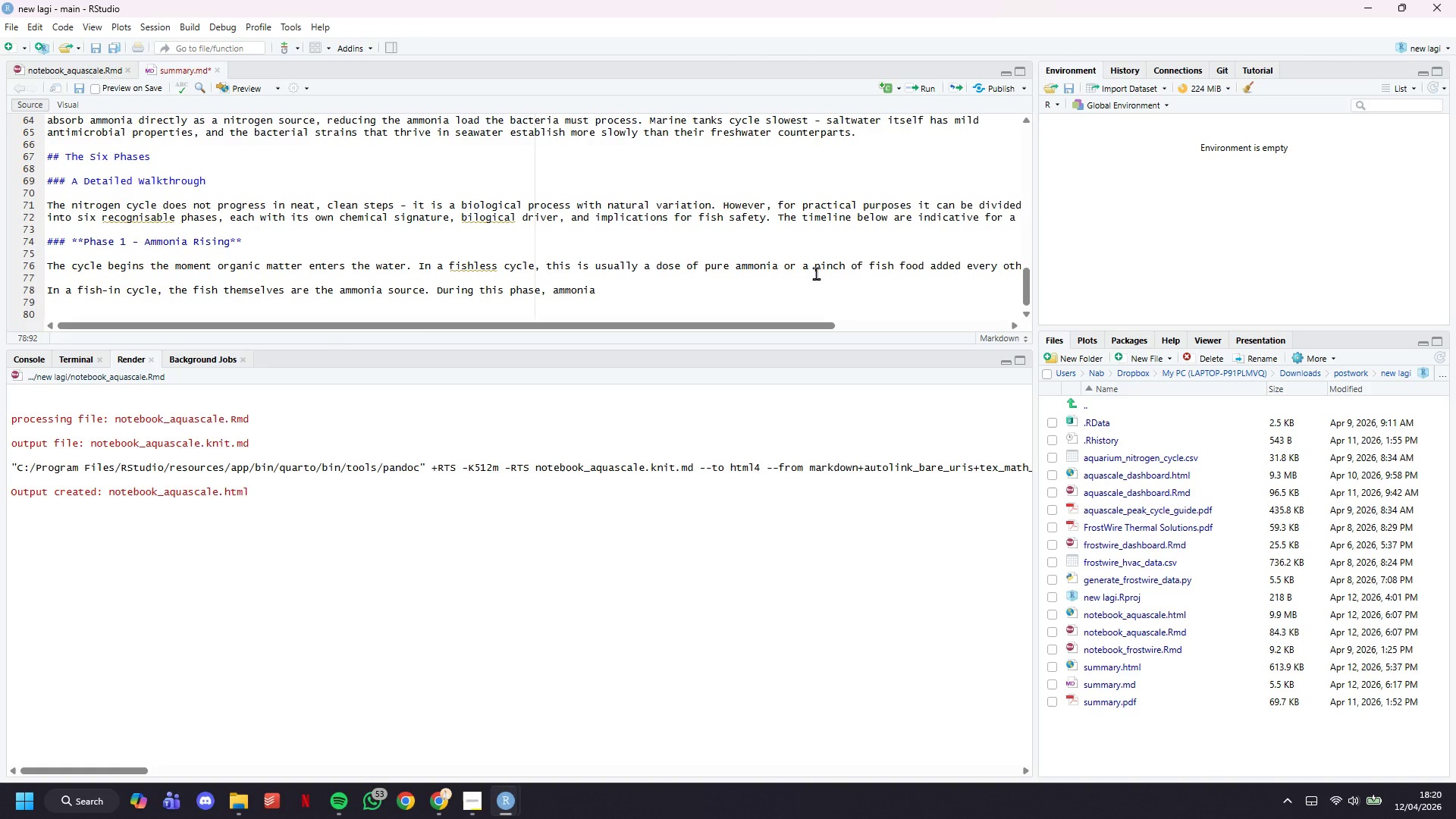 
wait(19.62)
 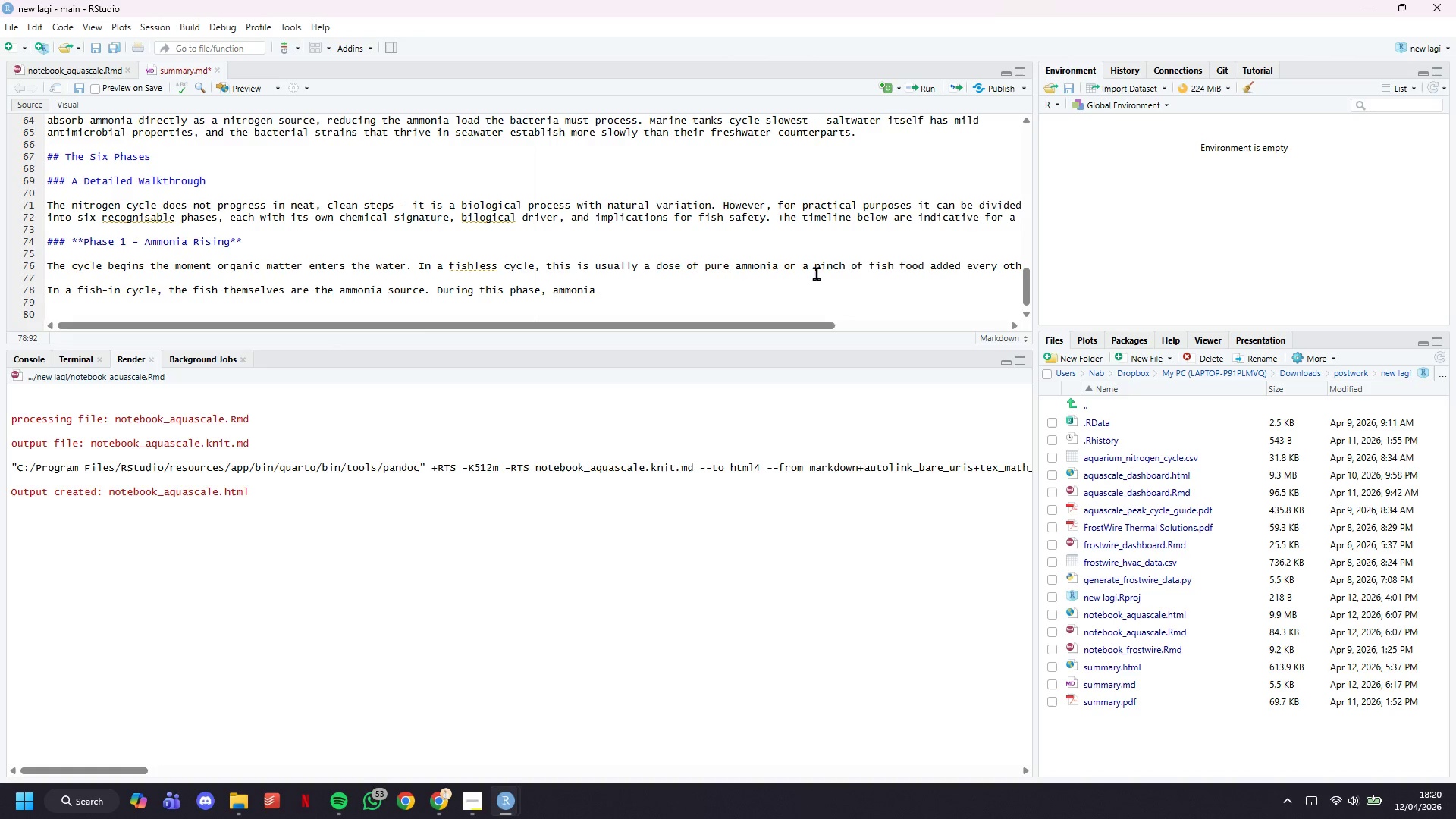 
type(climbs steadily and the tank is )
 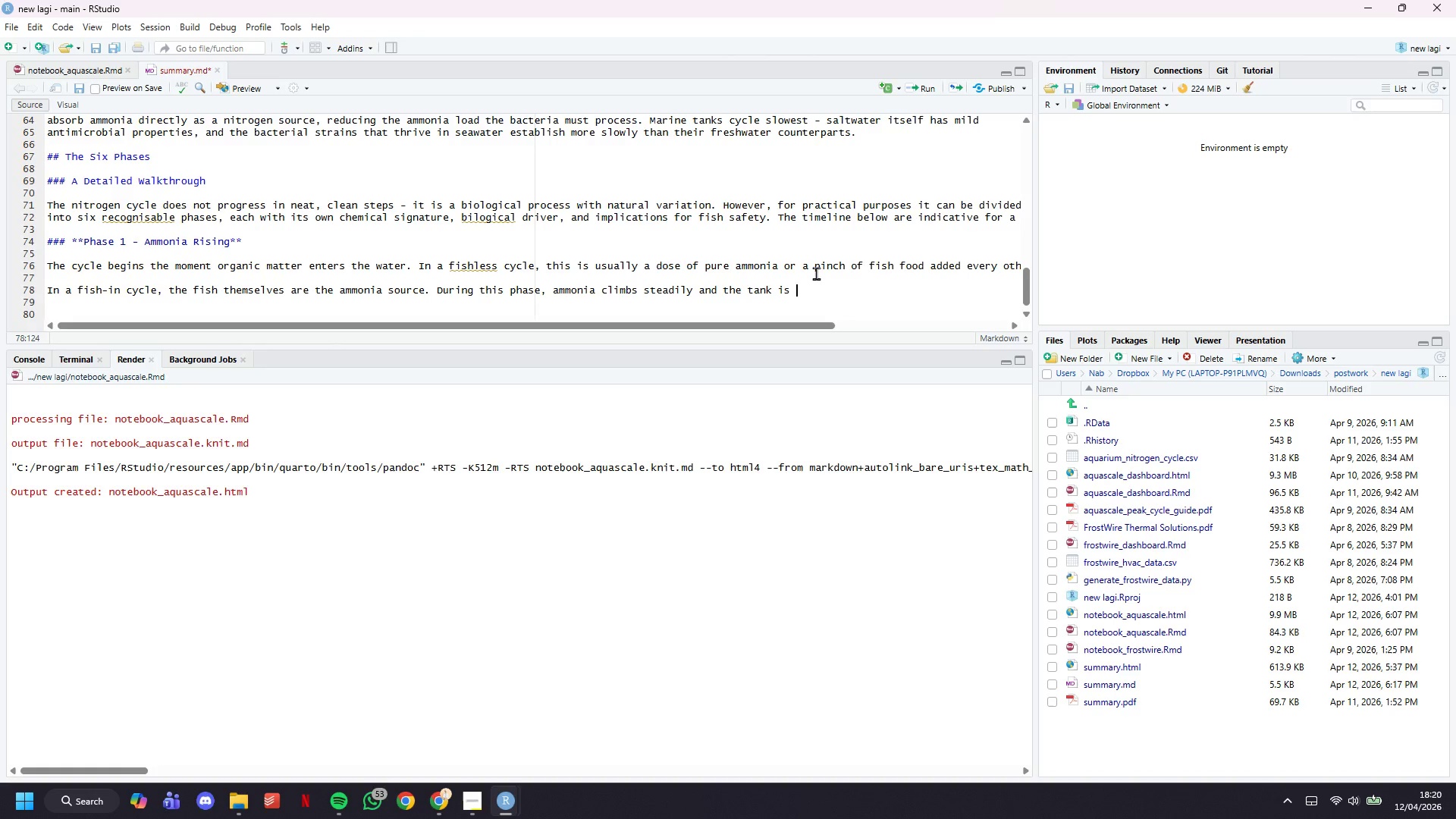 
type(completely uninhabitable for most species.)
 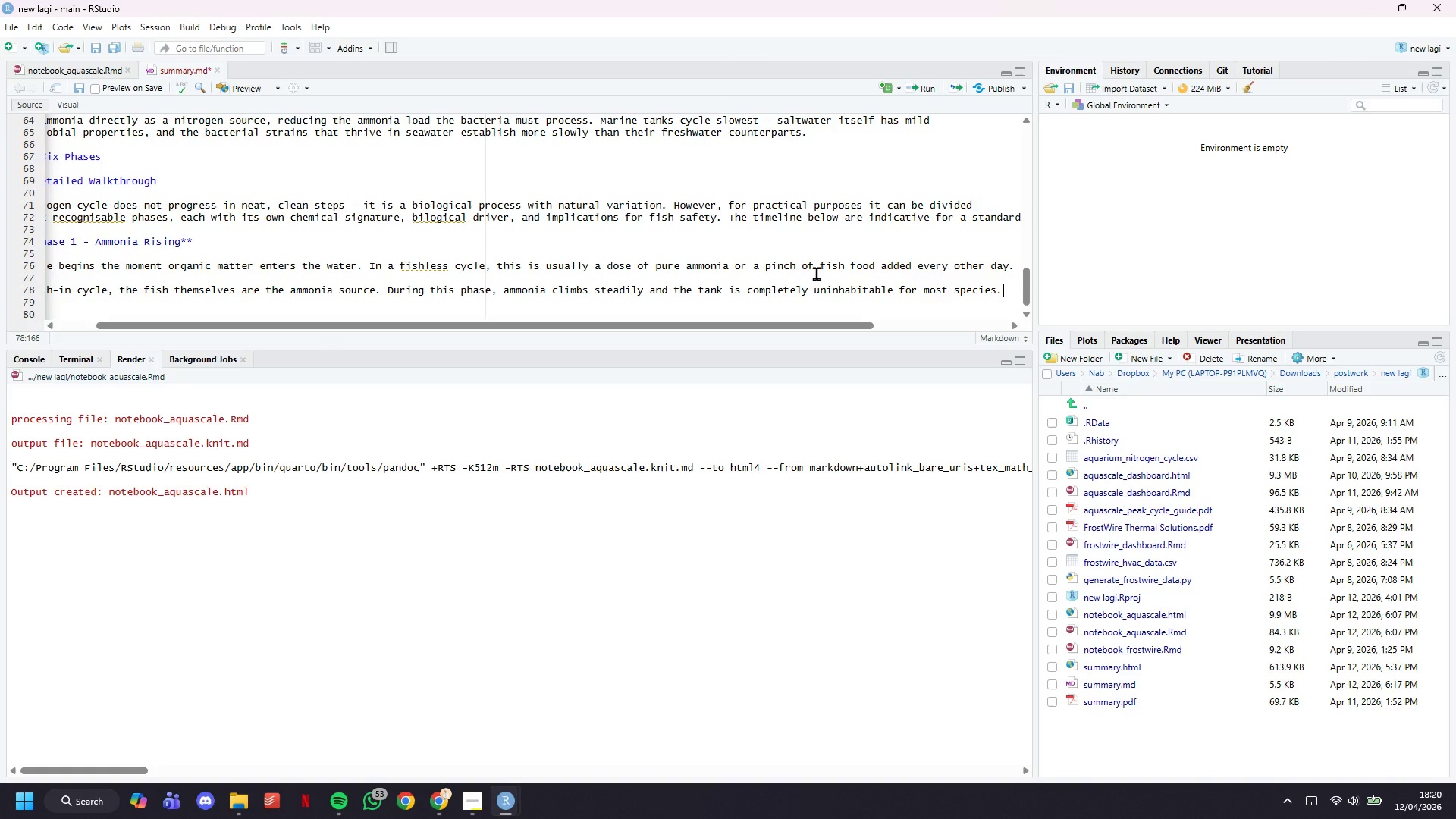 
key(Enter)
 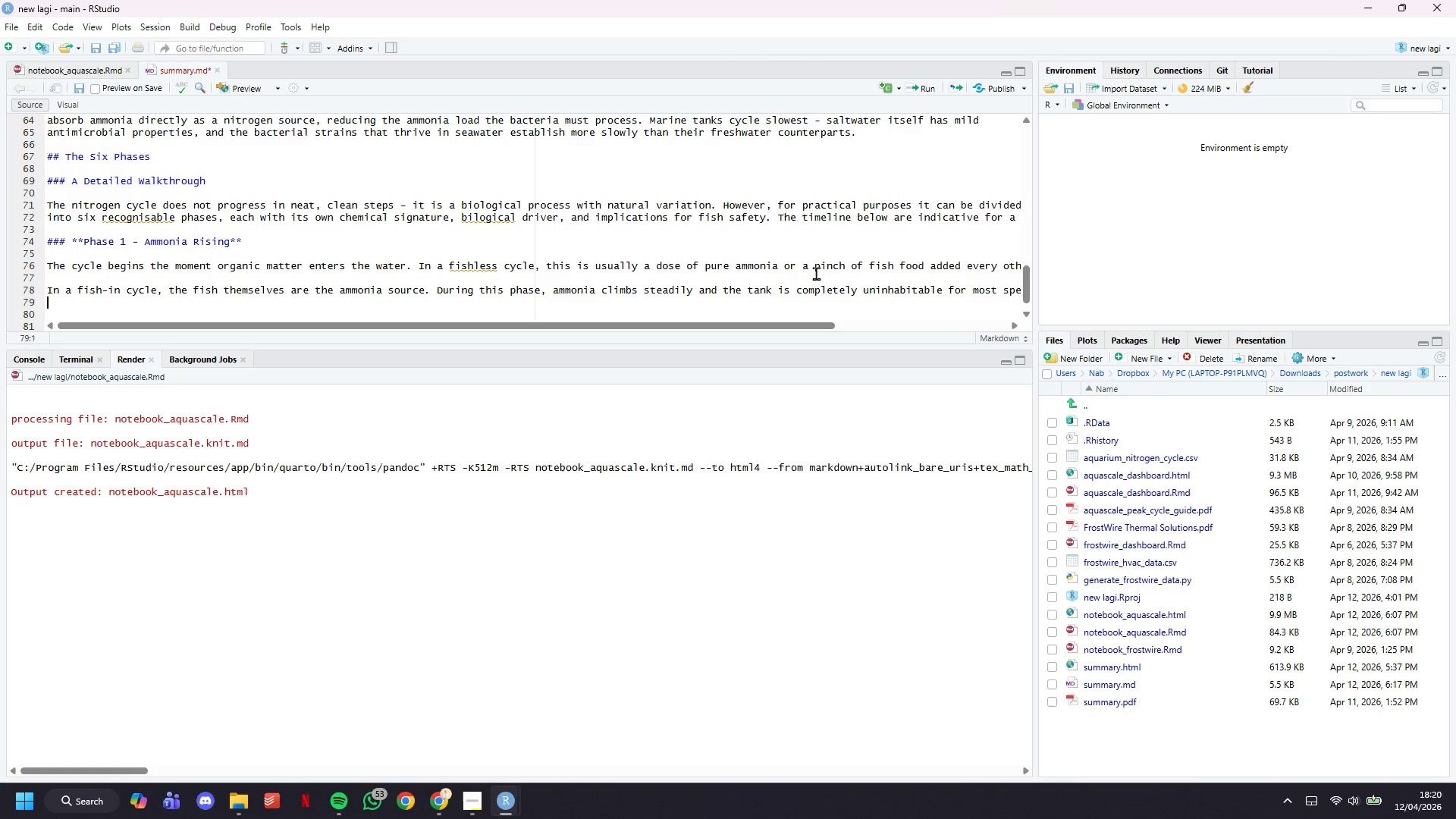 
key(Enter)
 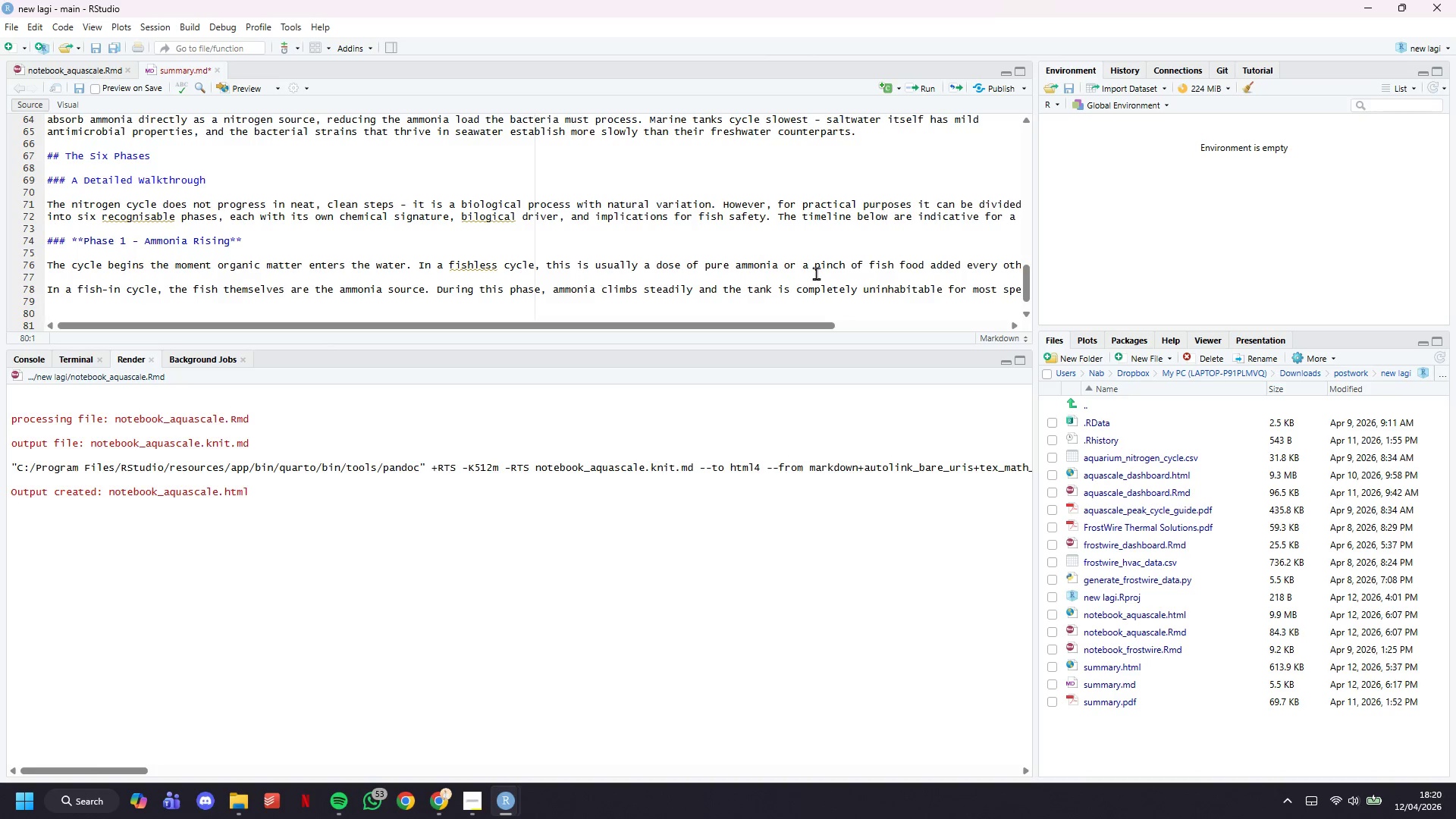 
type(The water will look clear and smell fine - test )
 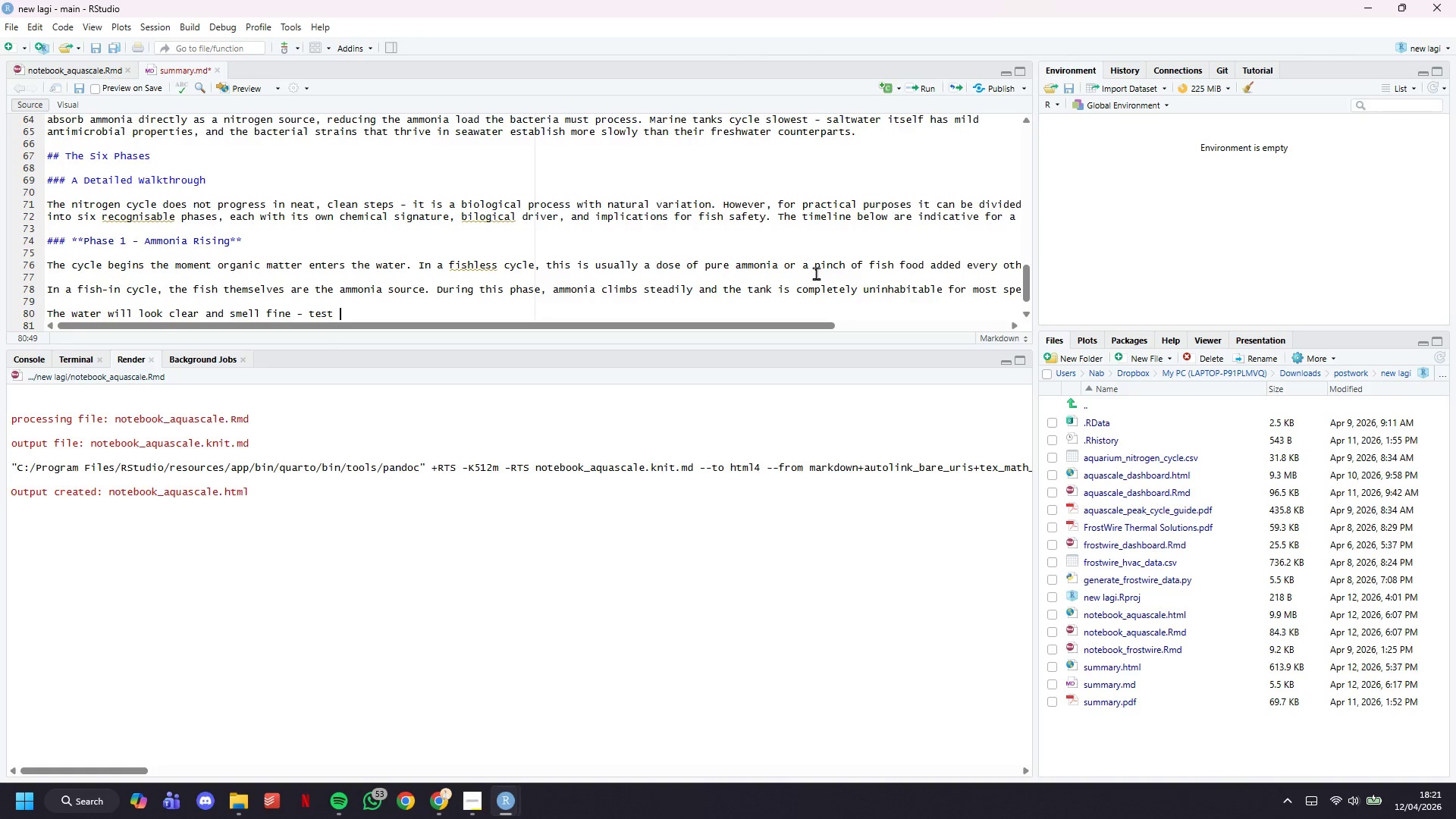 
type(kis)
key(Backspace)
type(ts are the only way )
 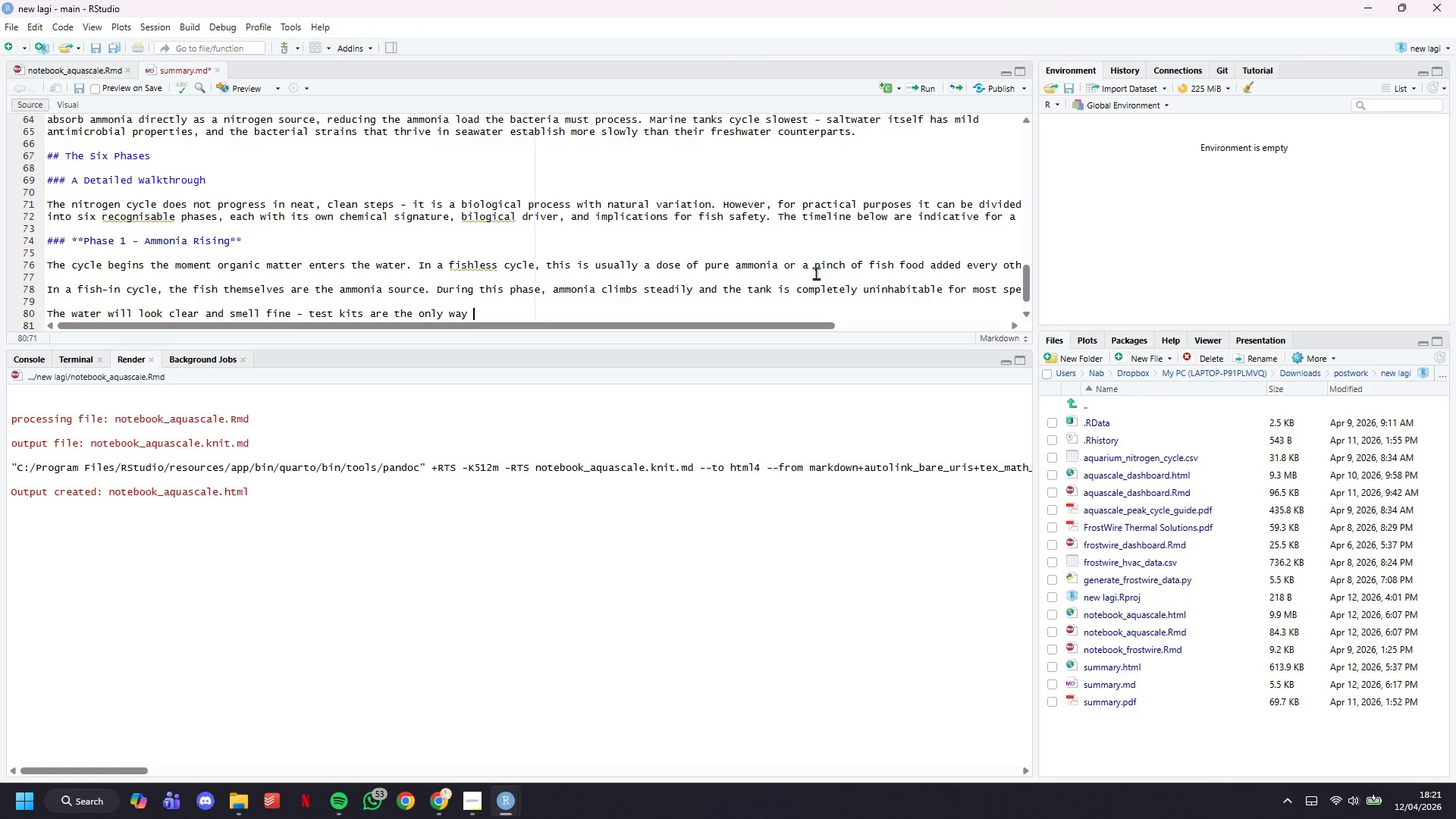 
wait(5.22)
 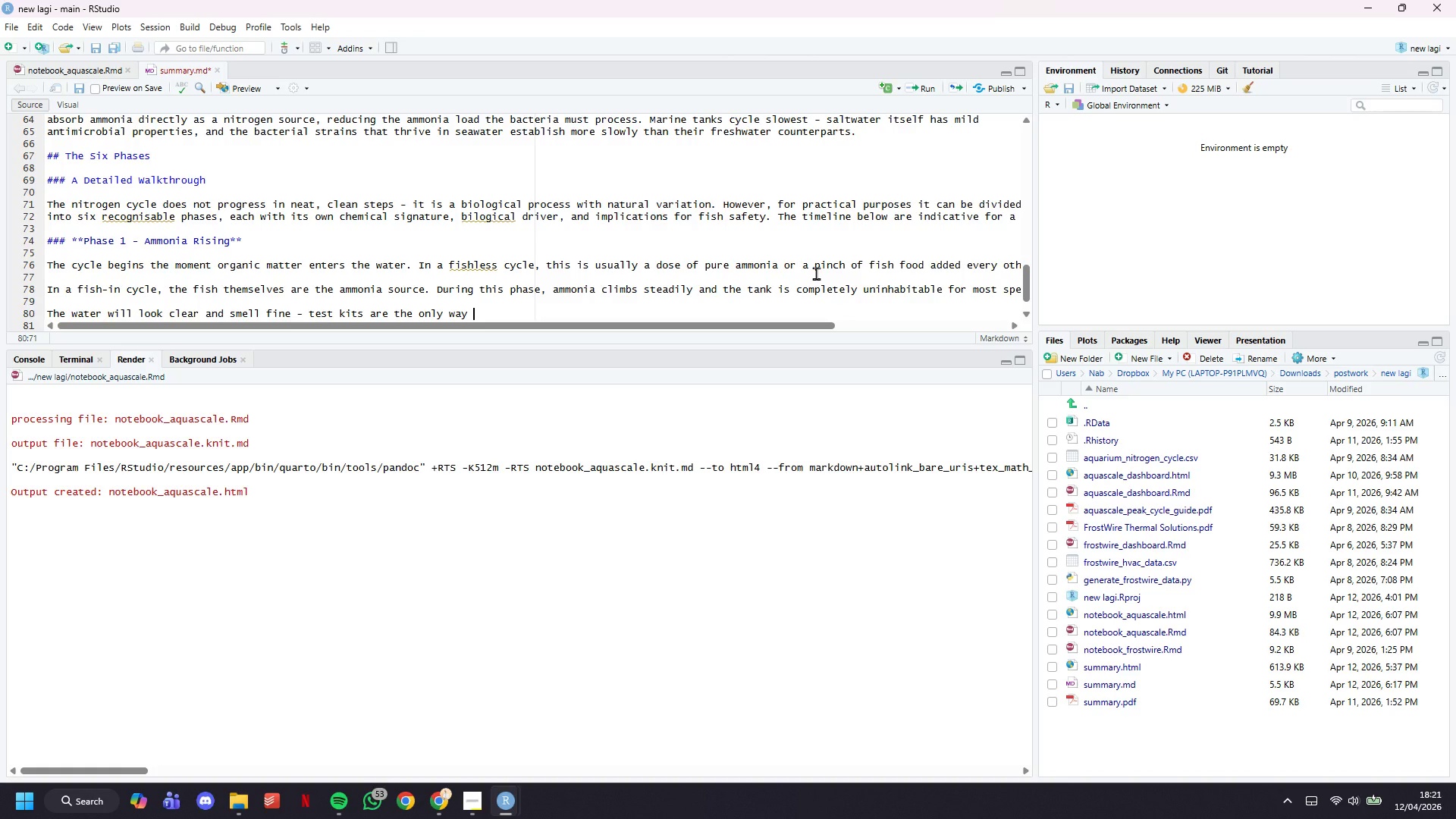 
type(to know what is )
 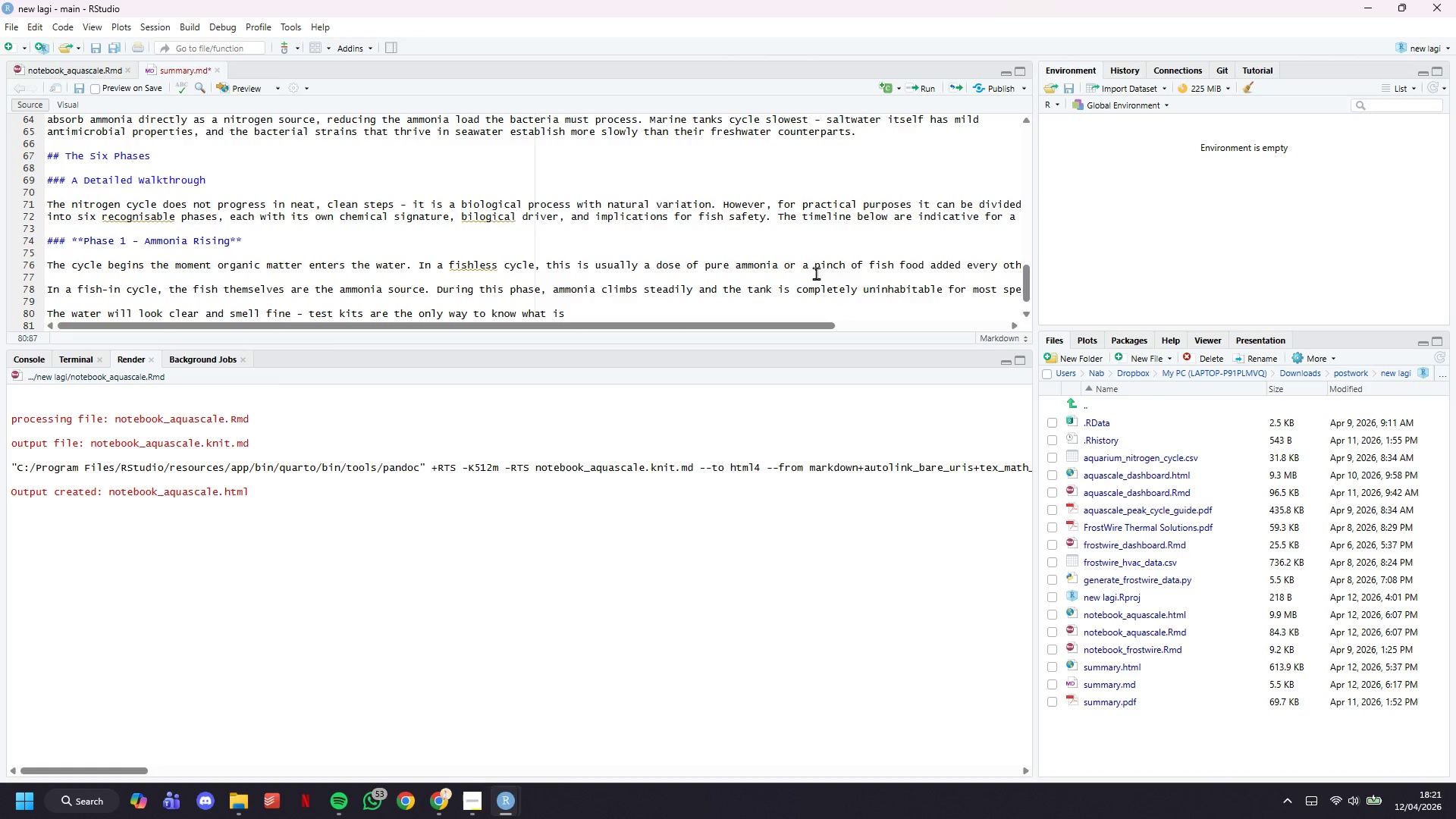 
wait(15.61)
 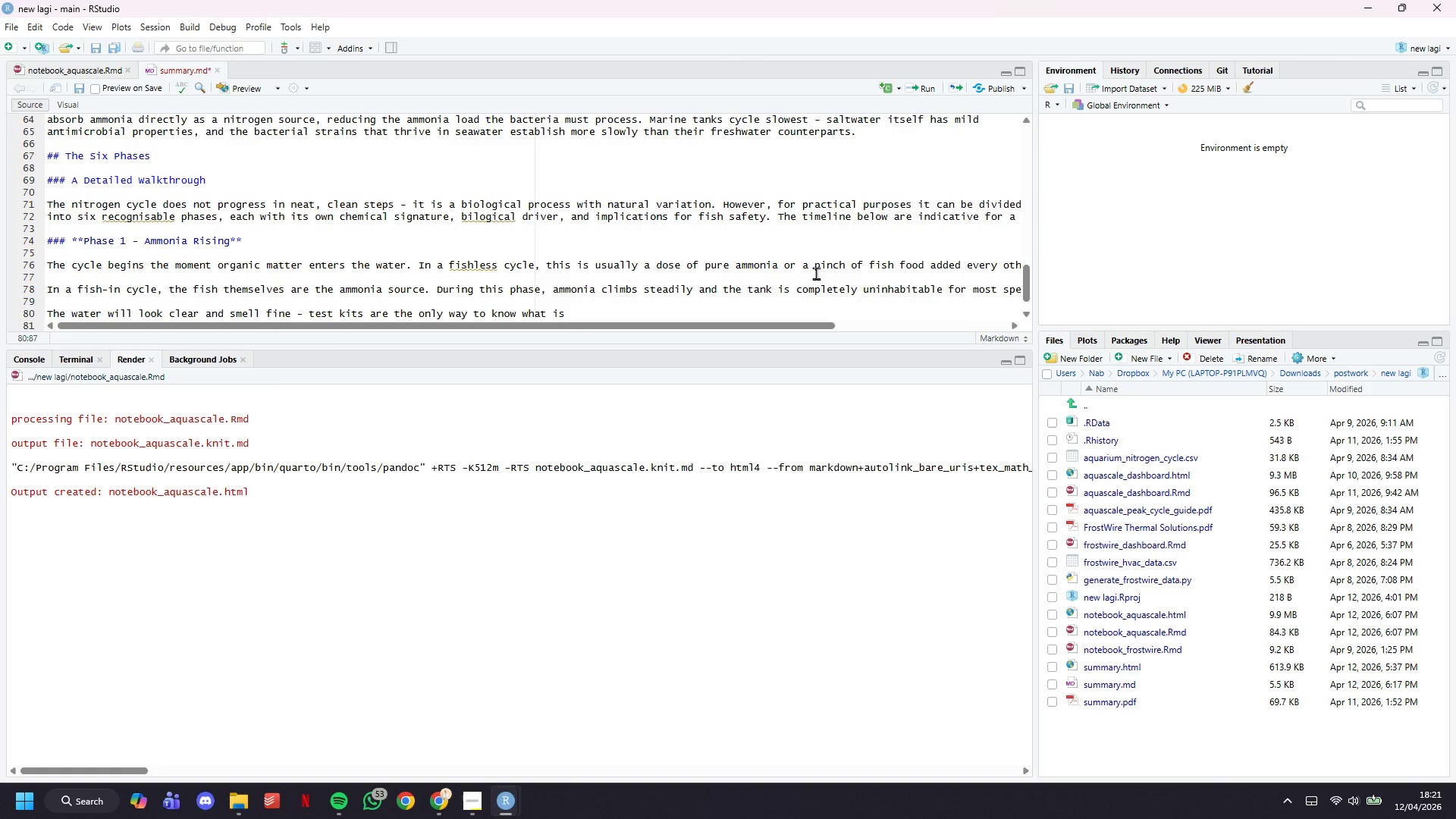 
type(happening. Ni)
 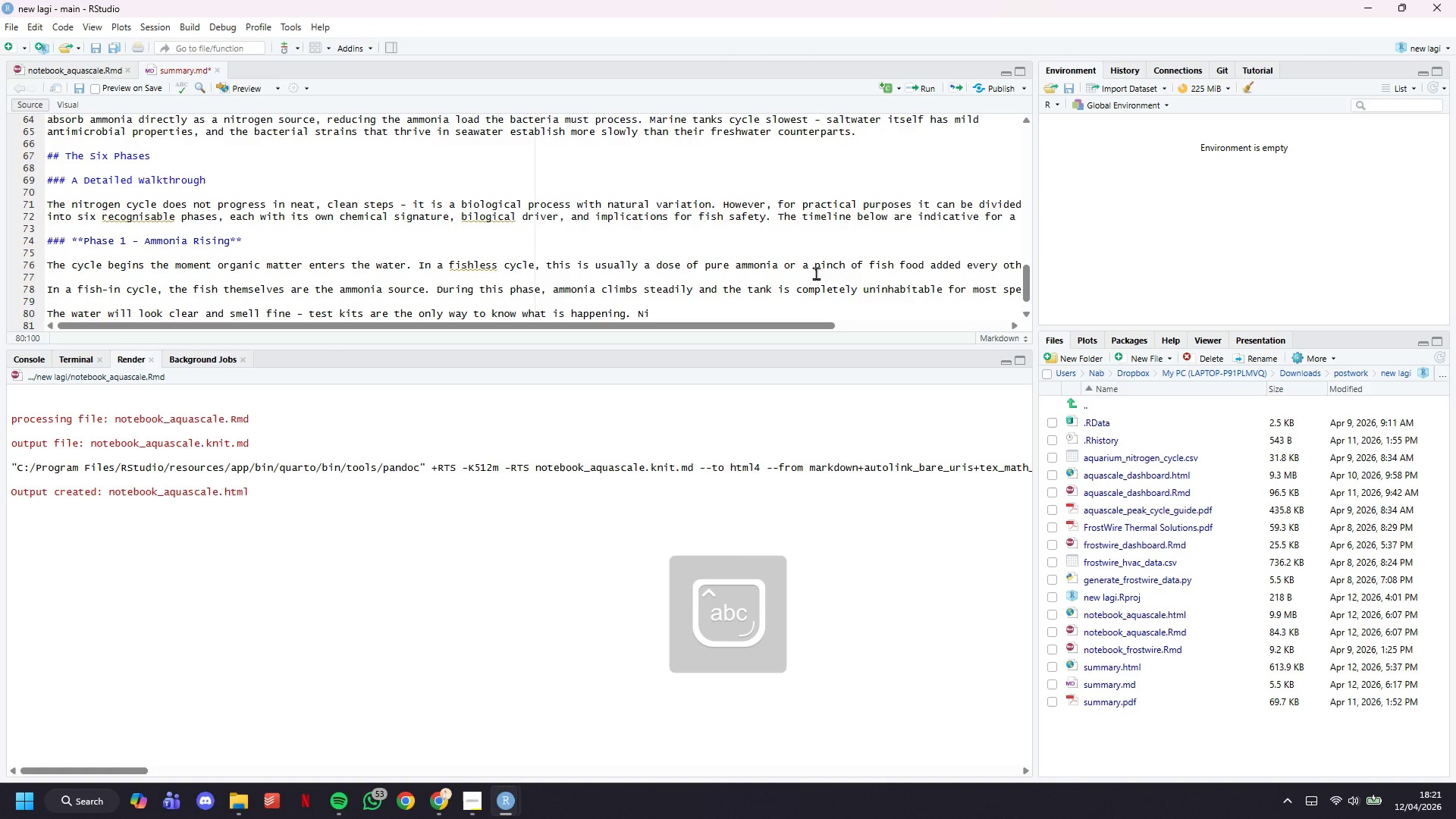 
key(ArrowUp)
 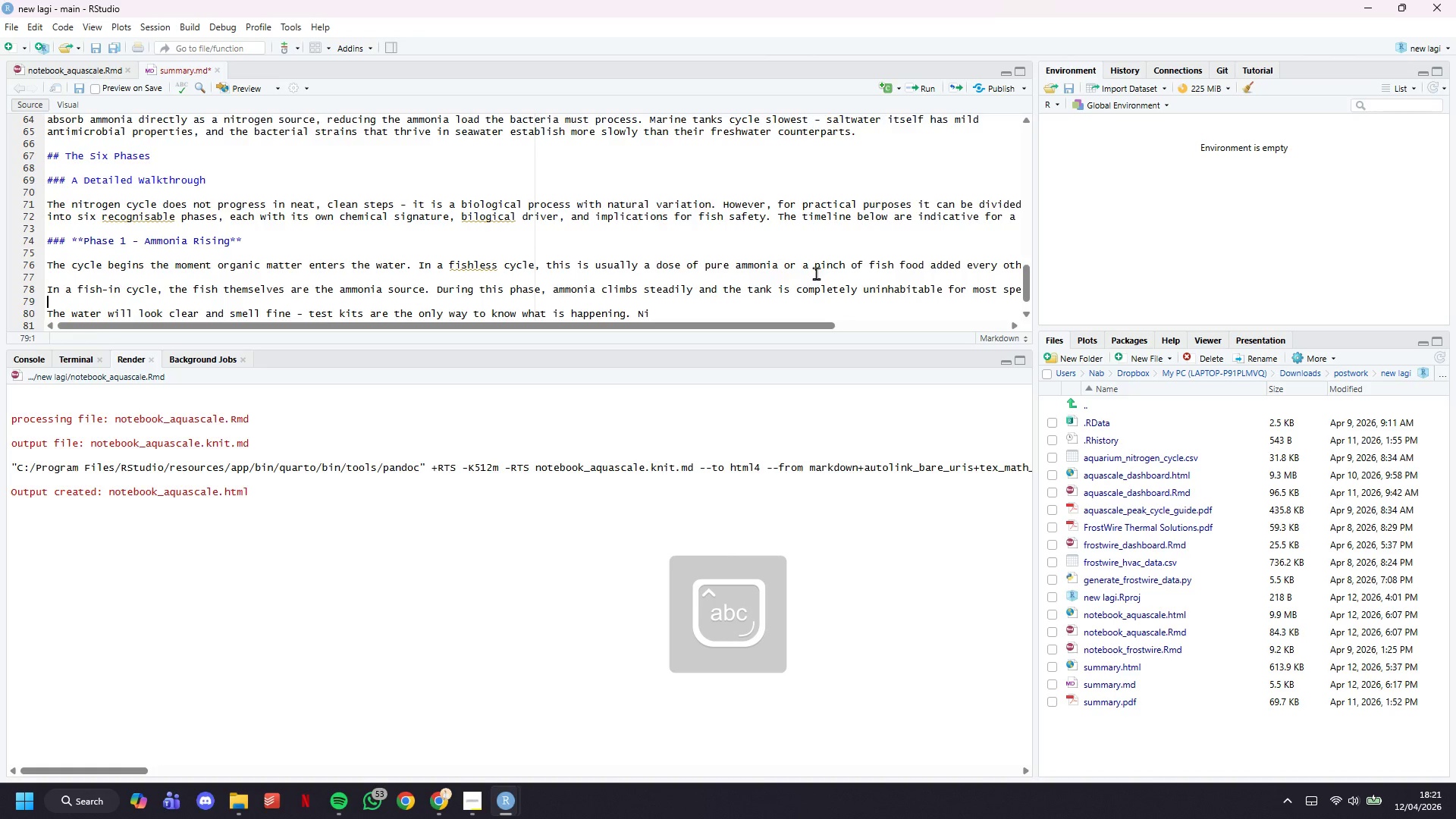 
key(Backspace)
 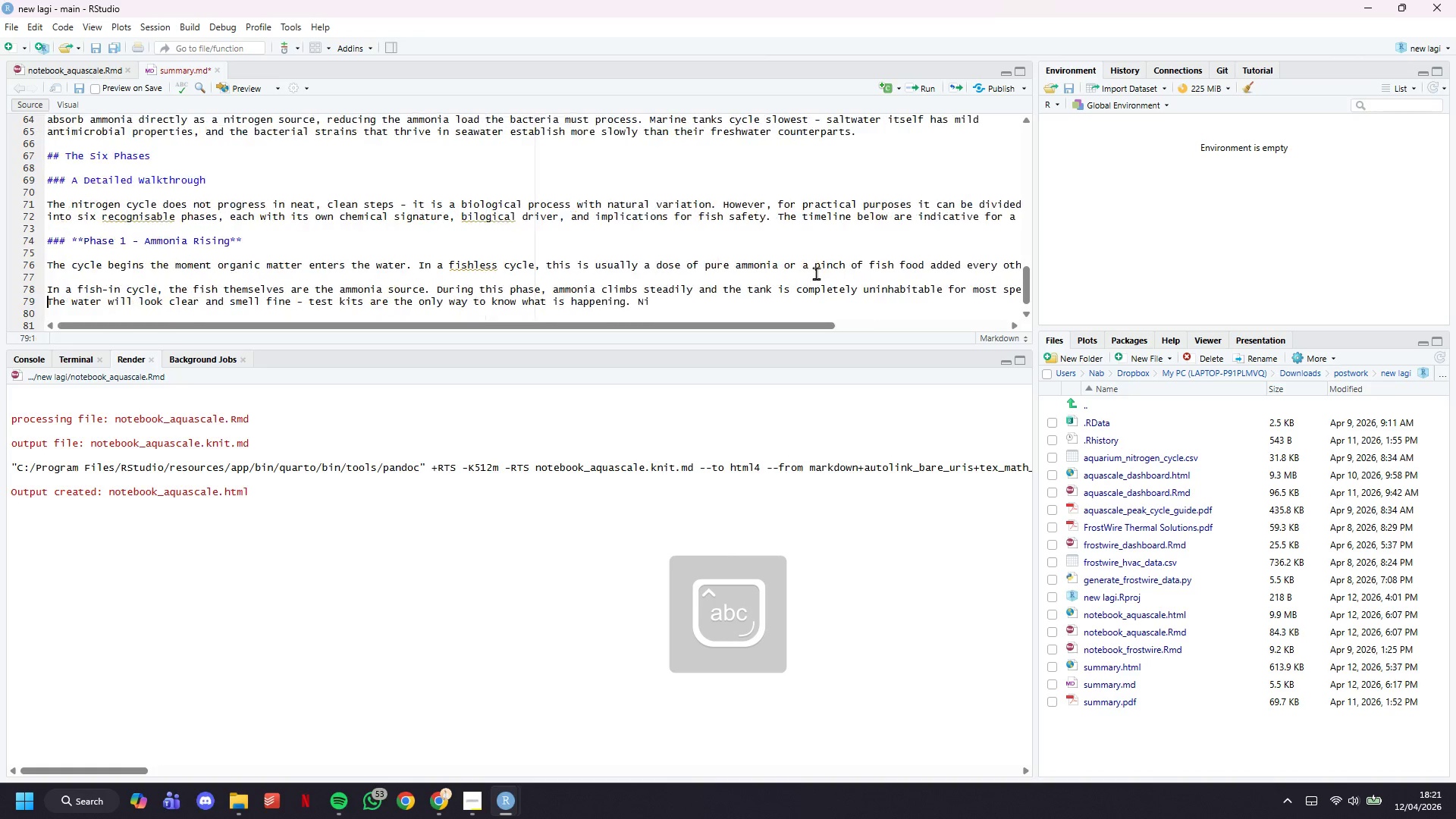 
key(ArrowRight)
 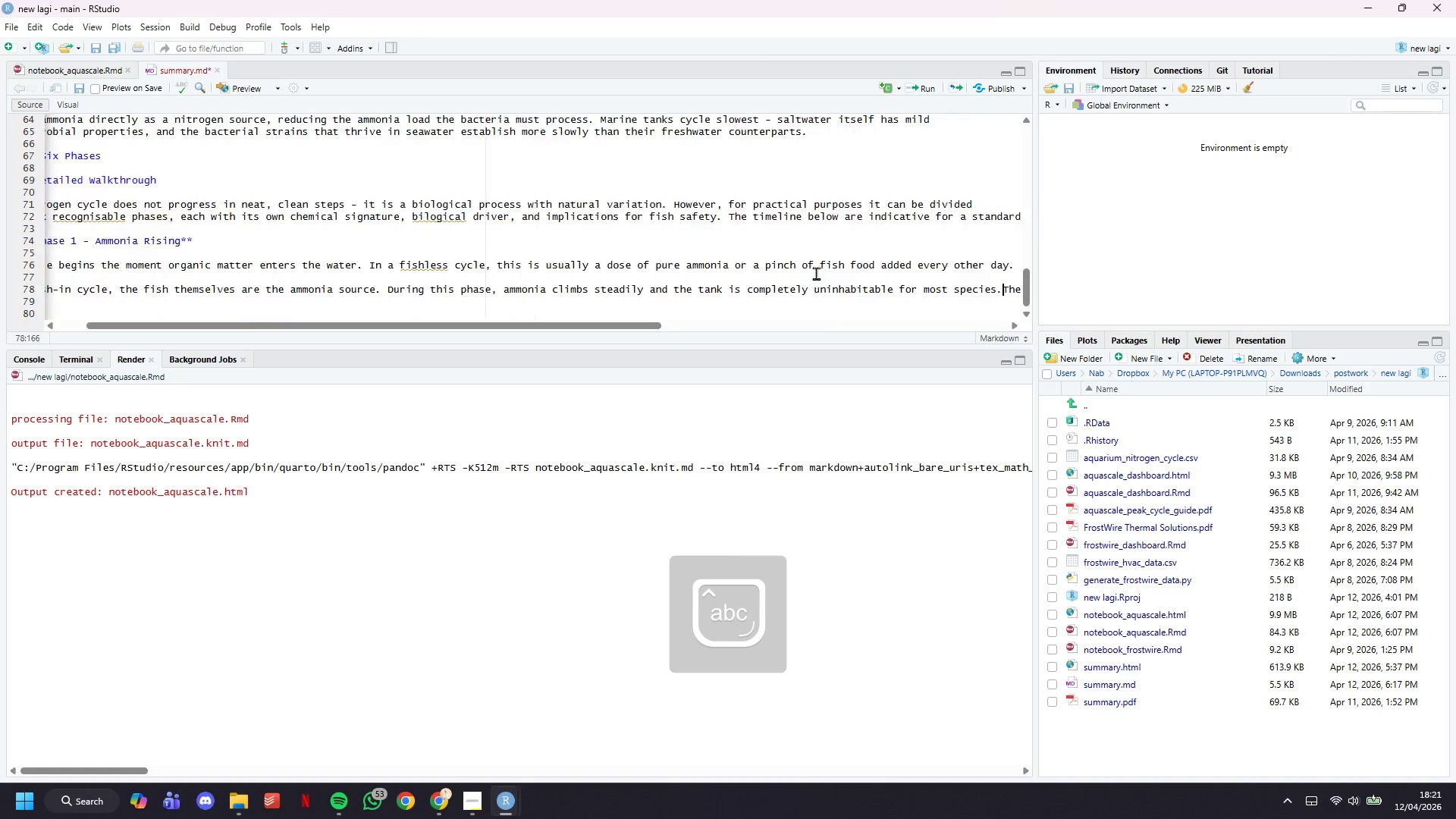 
key(Backspace)
 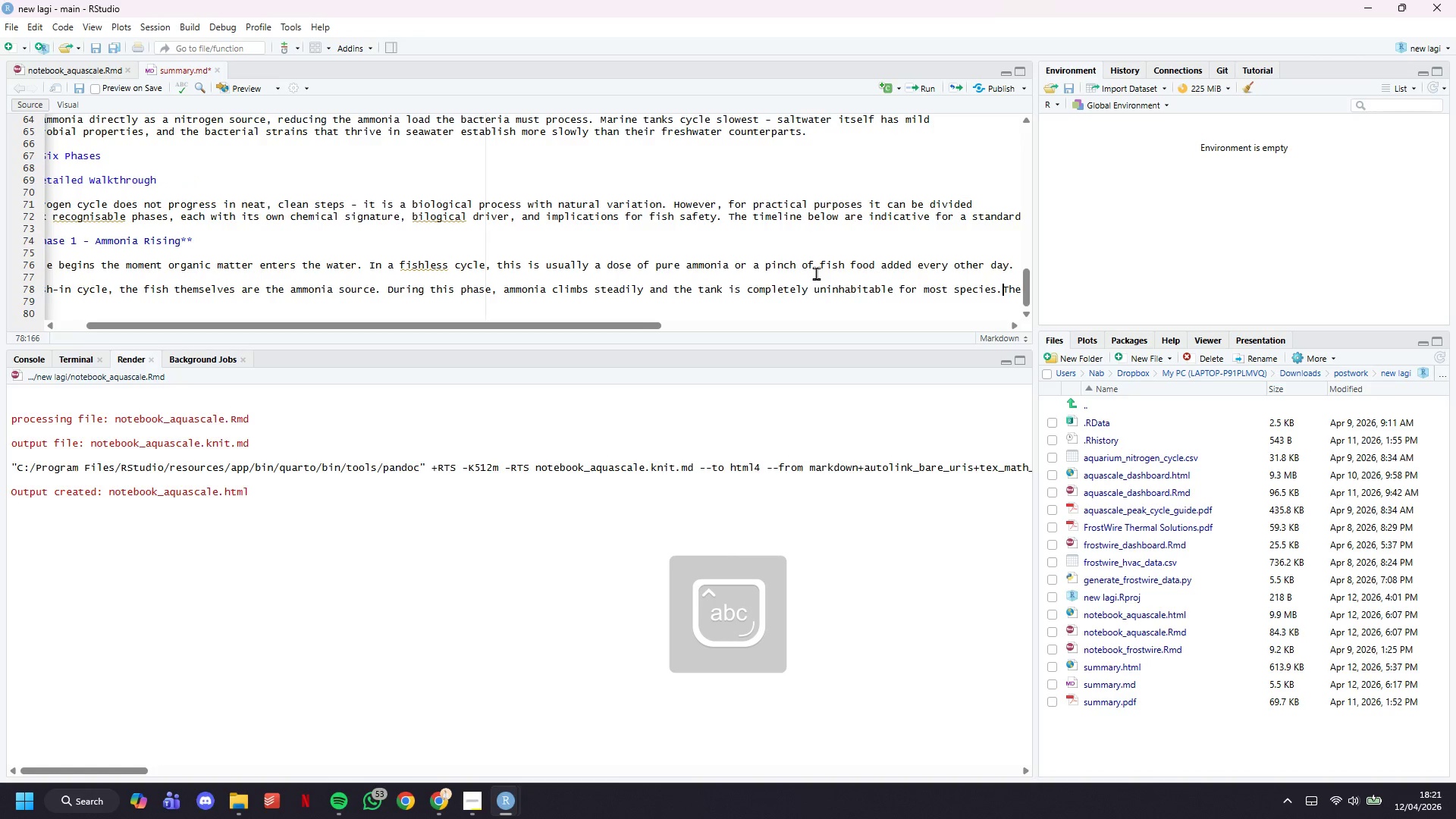 
key(Space)
 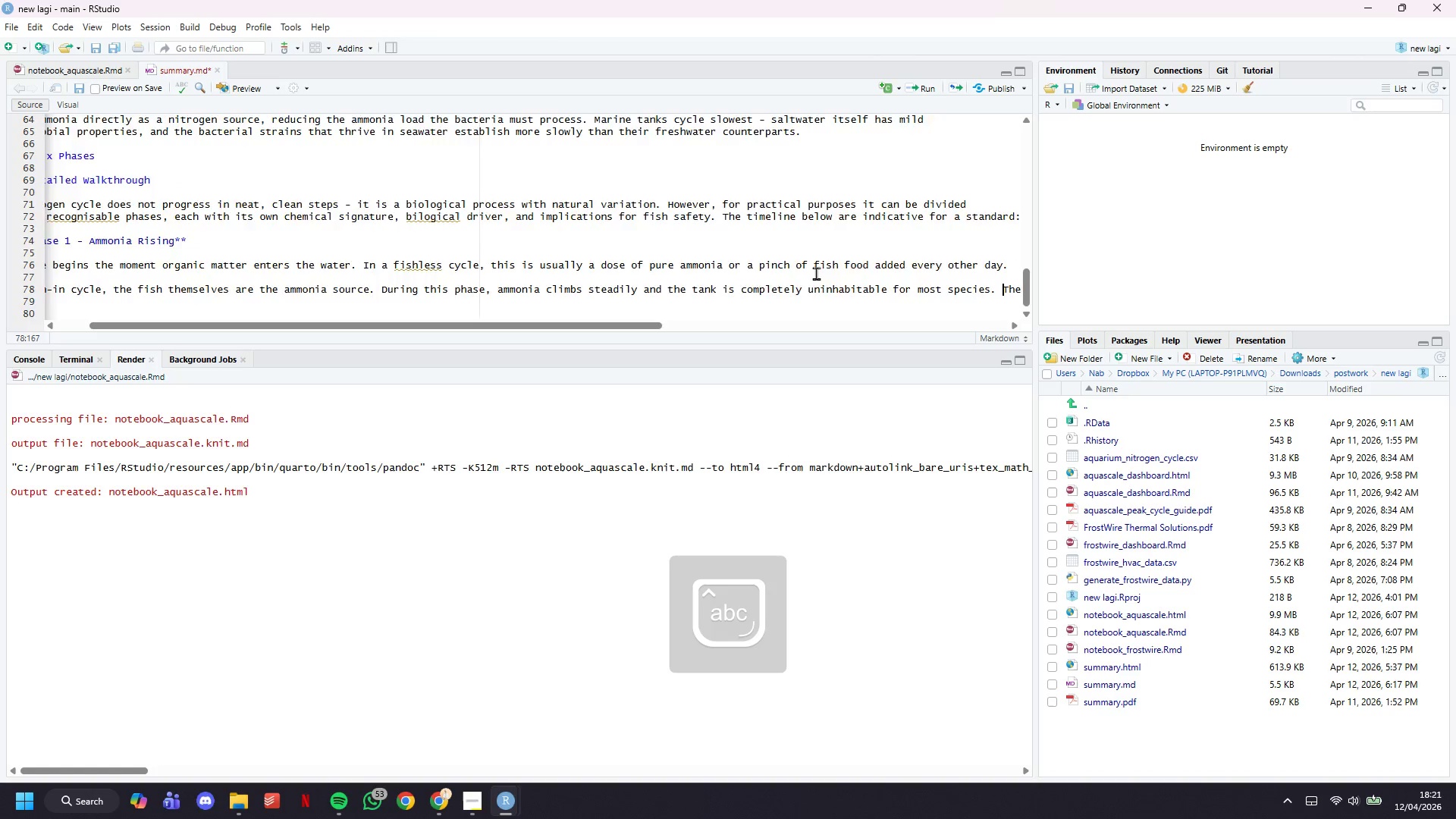 
key(ArrowDown)
 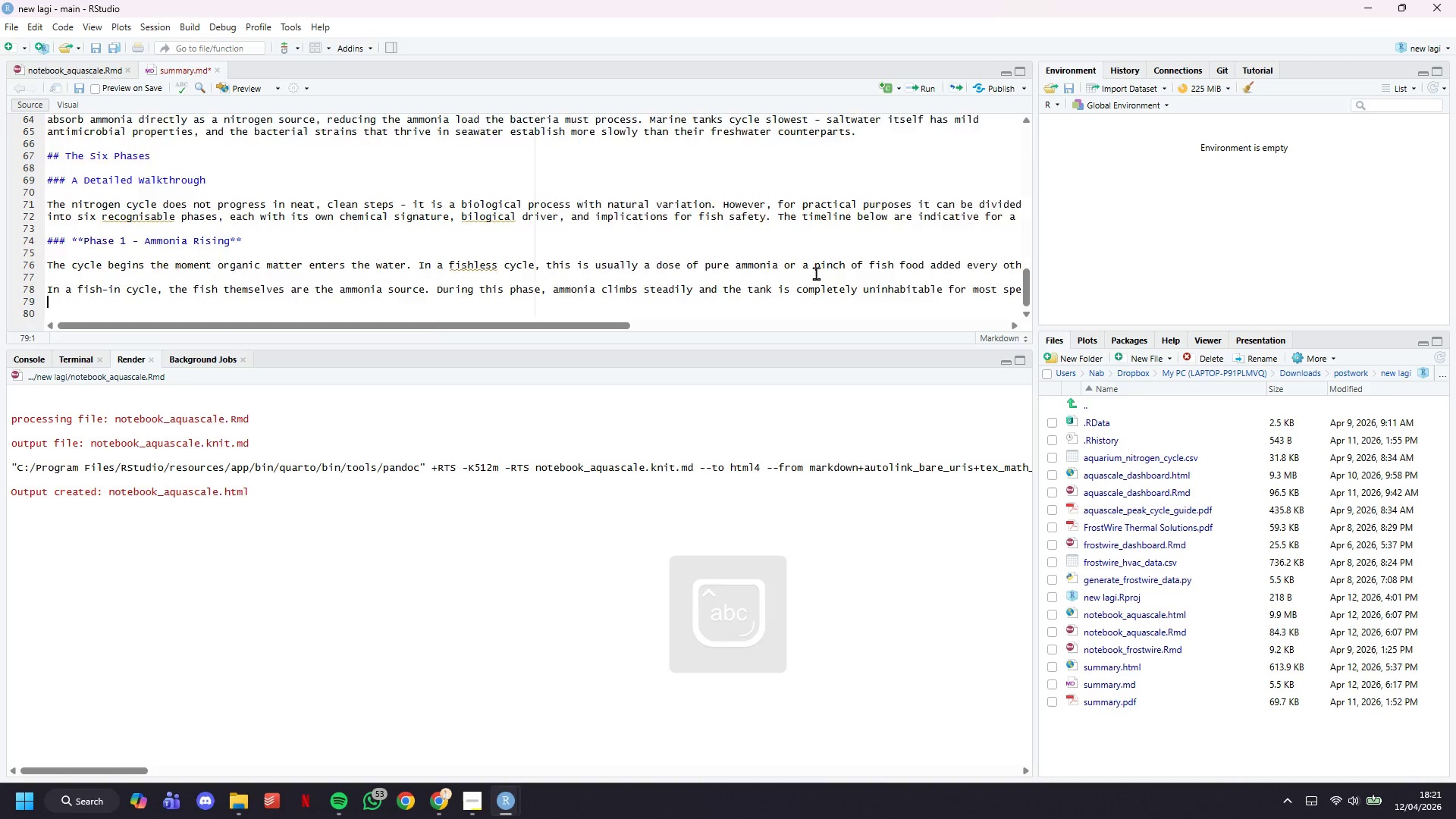 
hold_key(key=ArrowLeft, duration=0.38)
 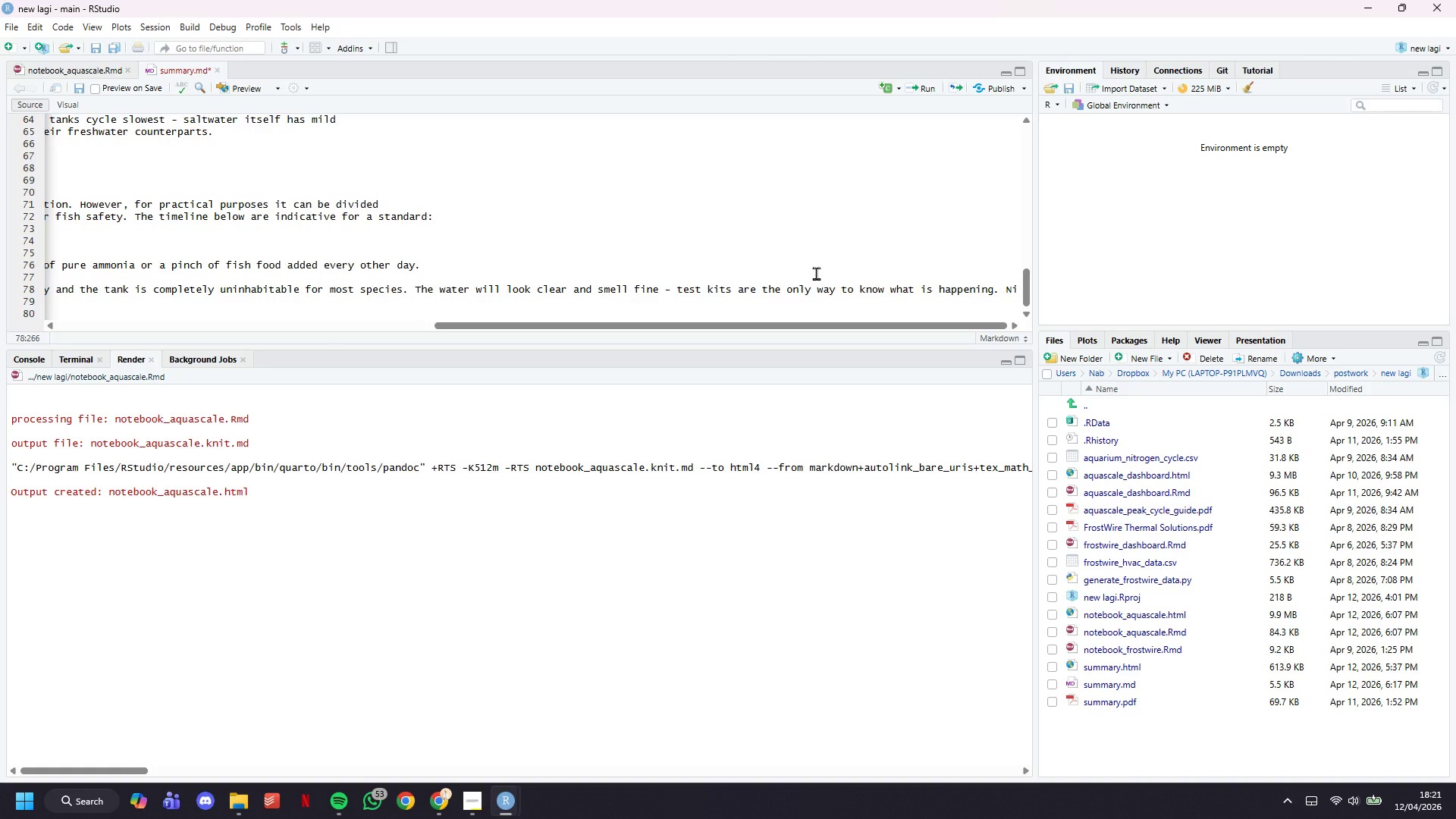 
key(ArrowLeft)
 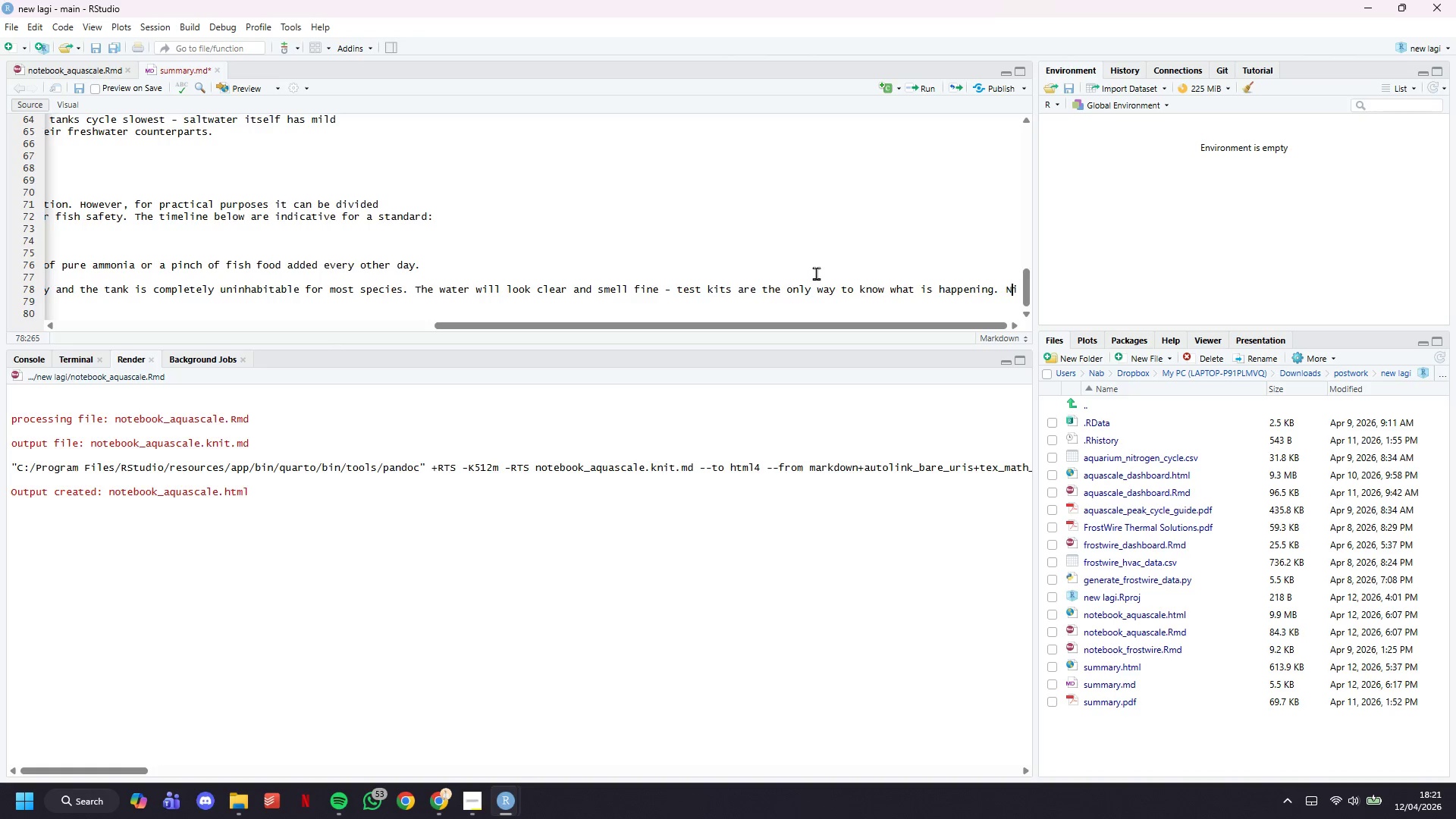 
key(ArrowLeft)
 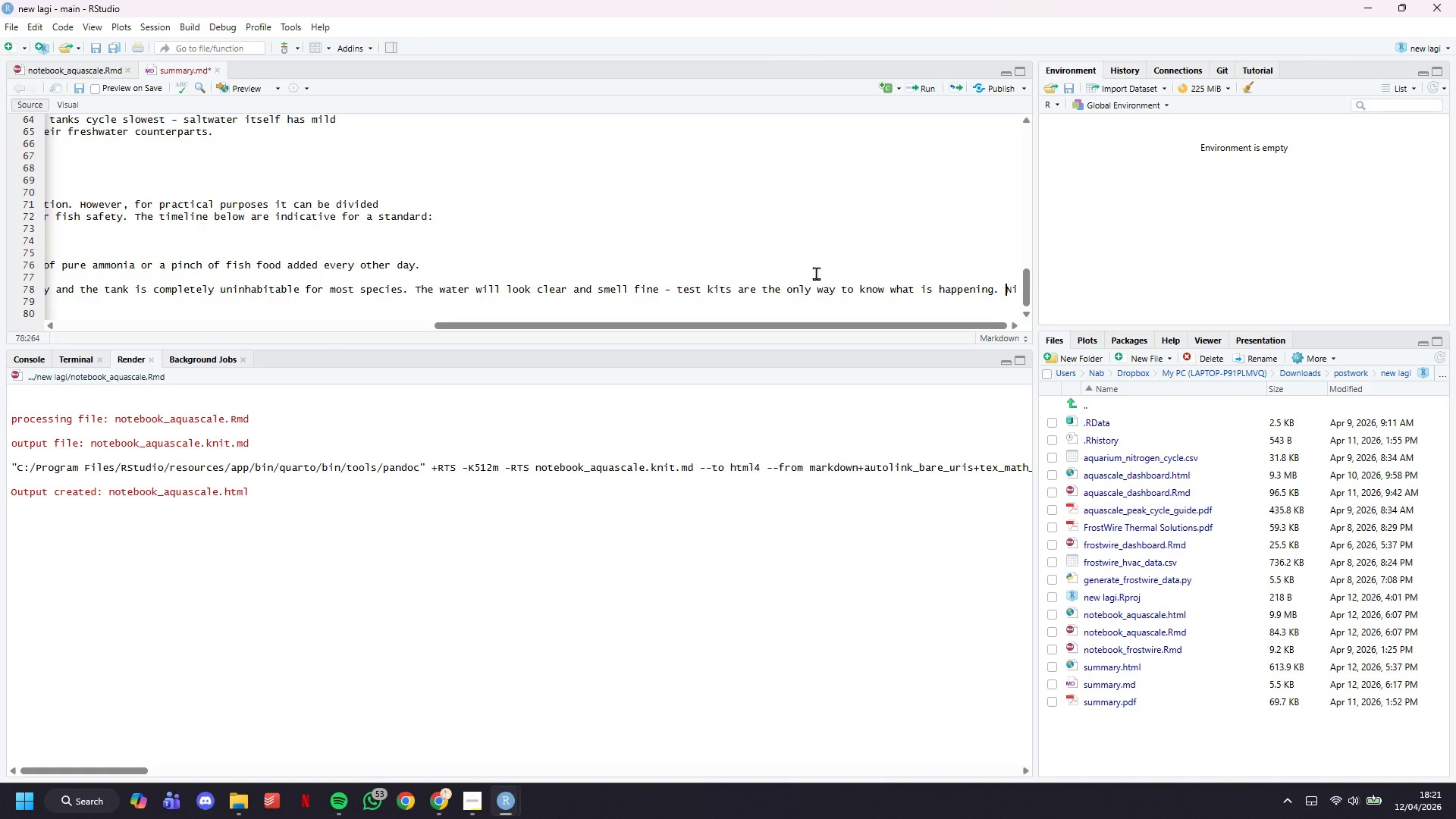 
key(Enter)
 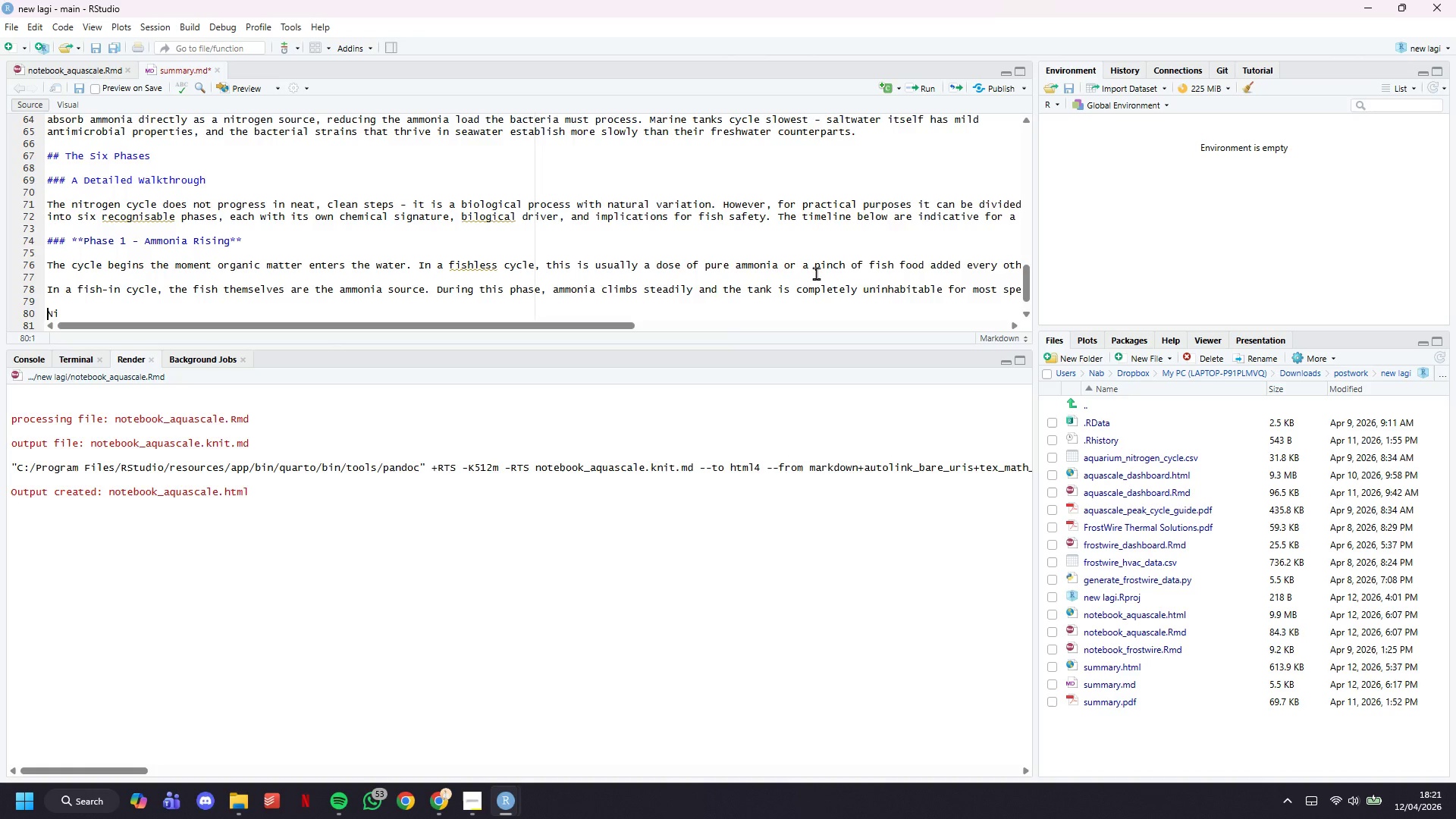 
key(Enter)
 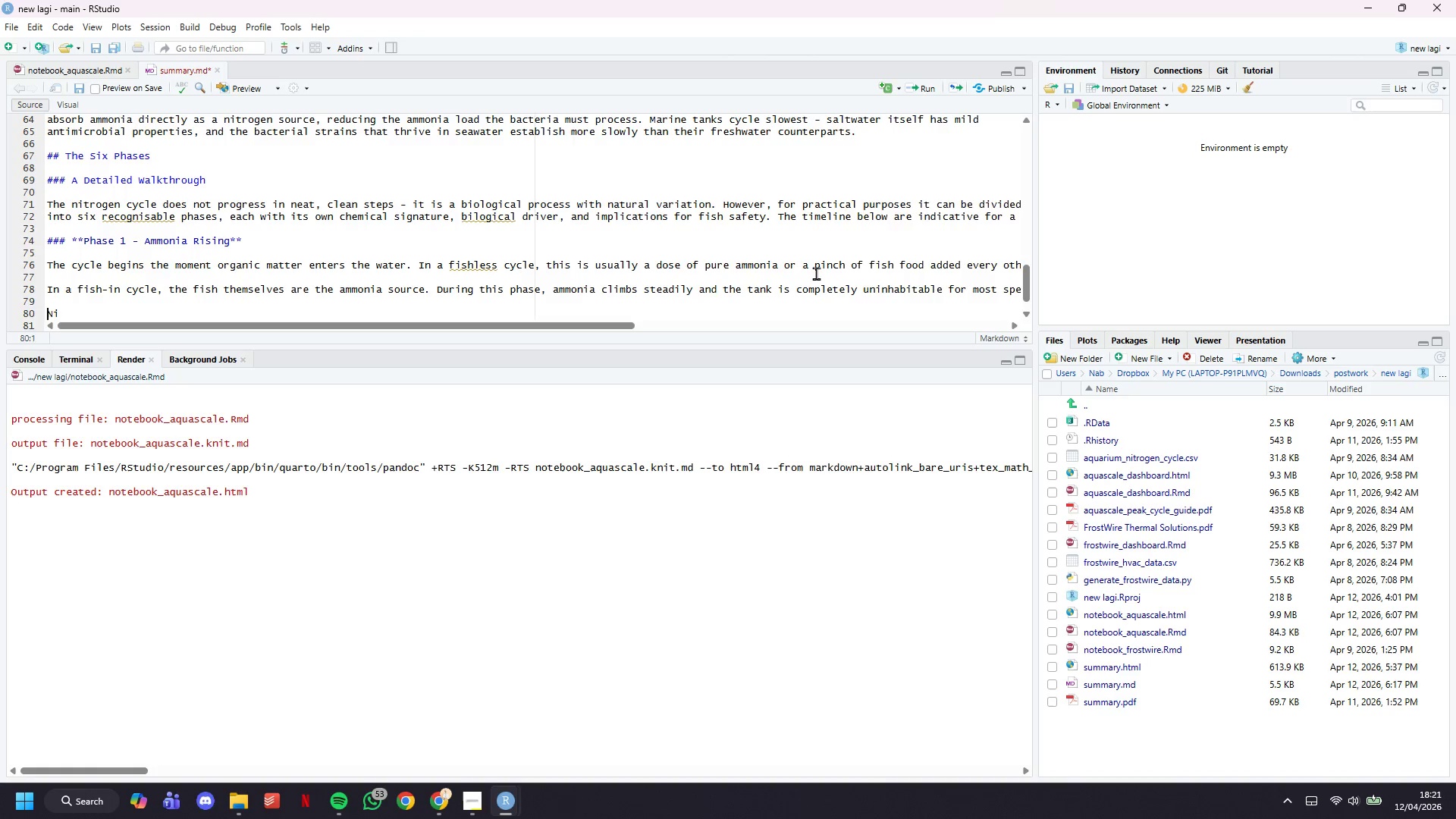 
key(ArrowRight)
 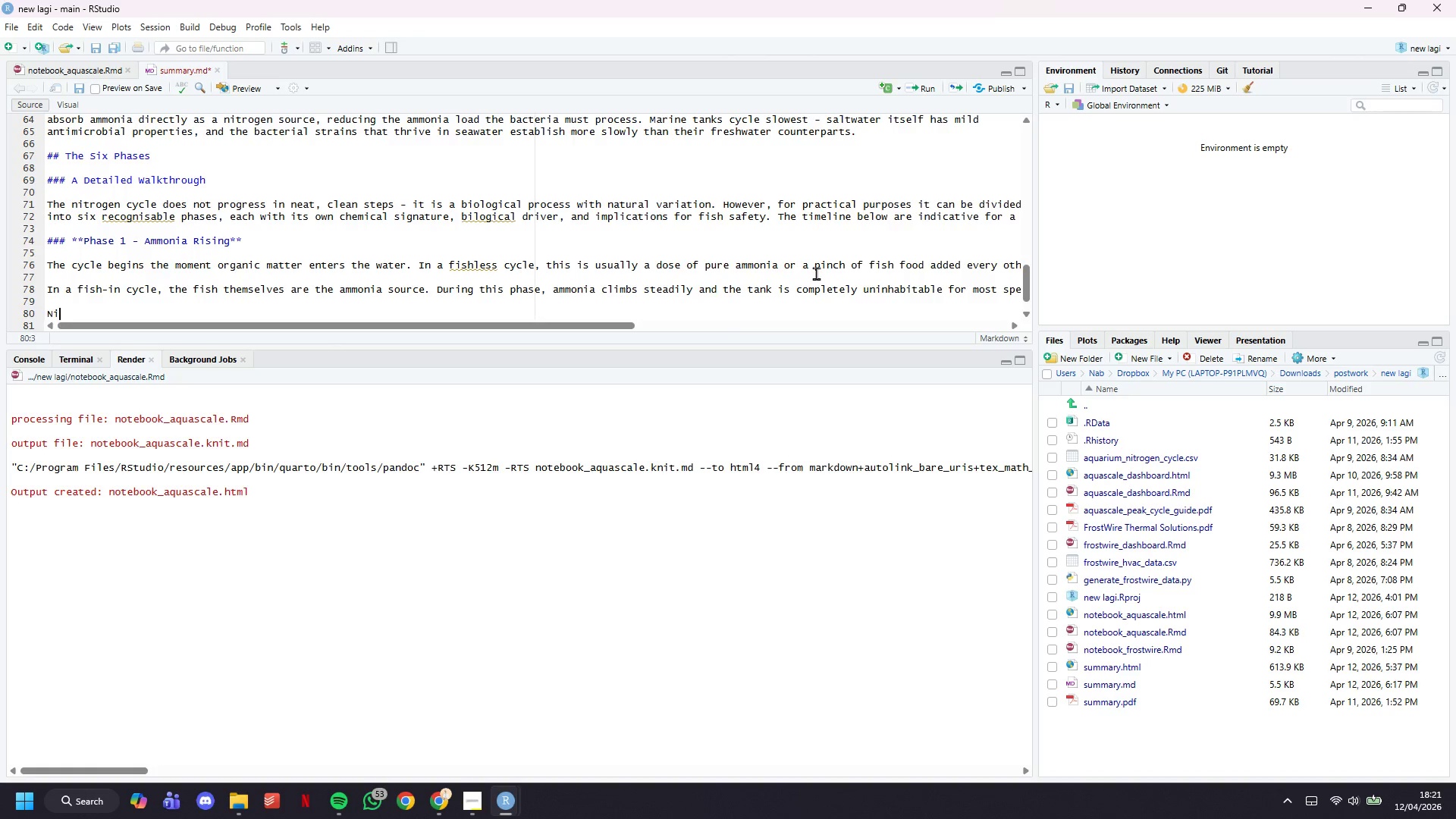 
key(ArrowRight)
 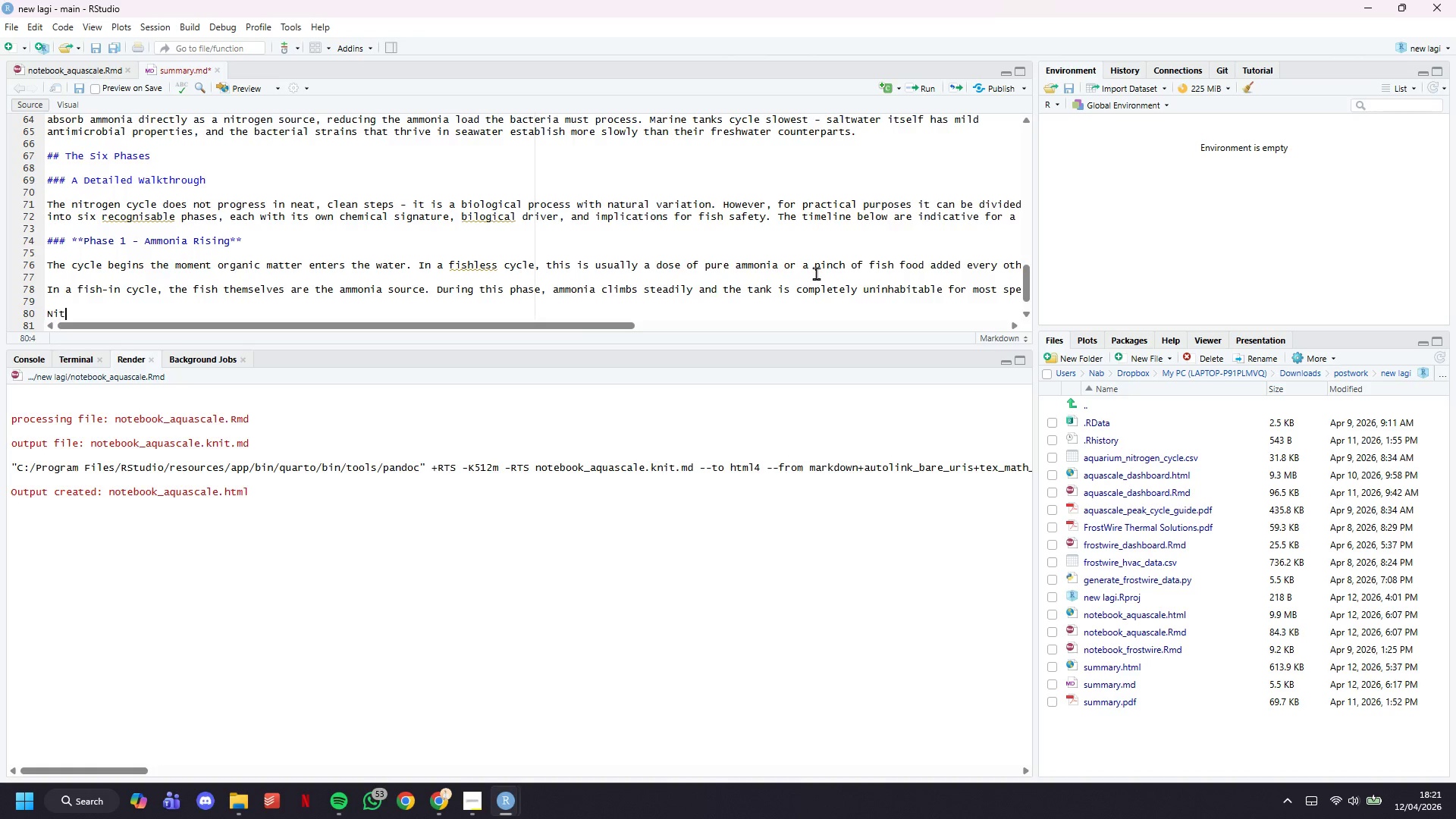 
type(trosomonas bacteria are beginning t)
 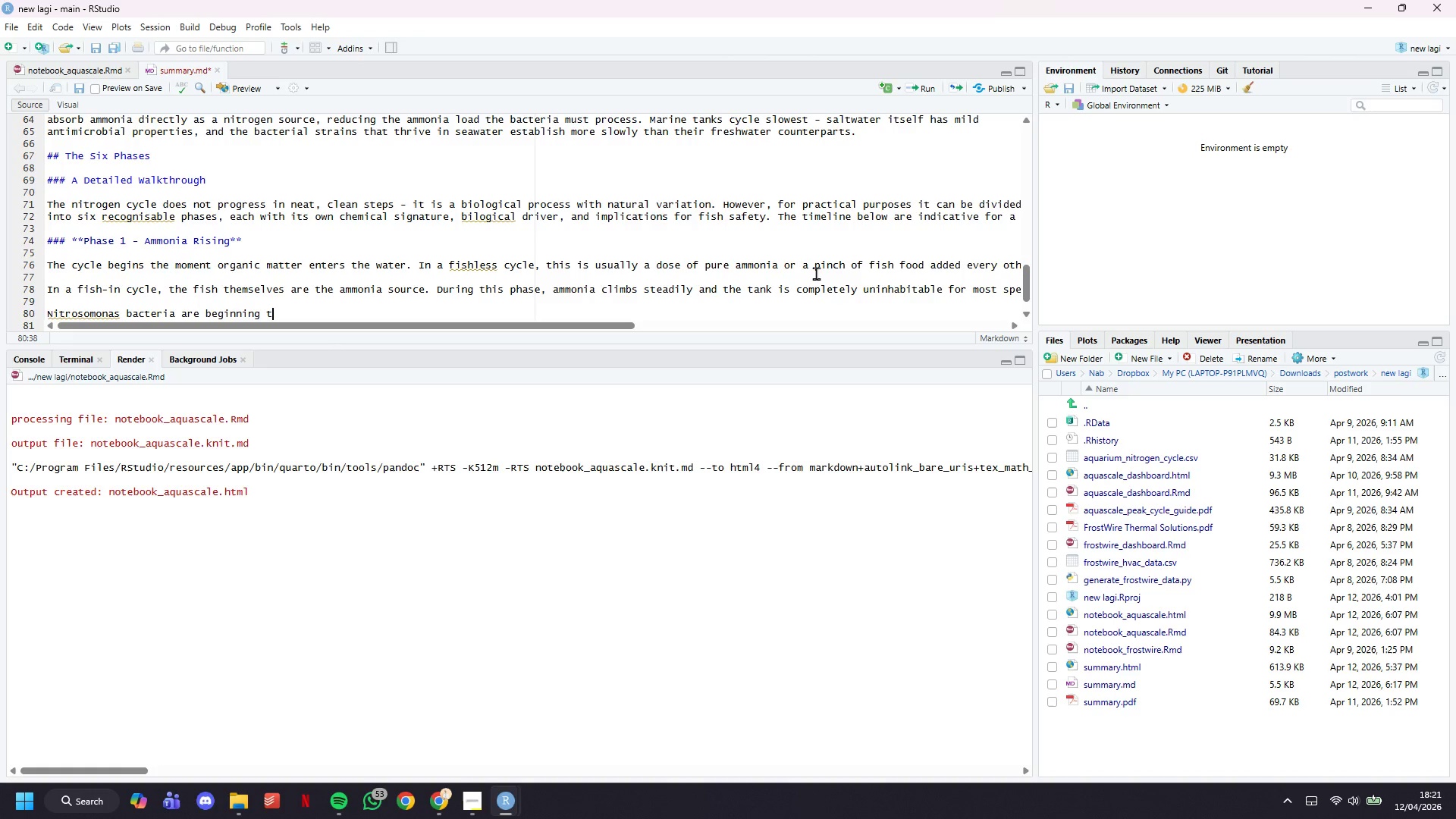 
type(o arrive, carried in on equipment, waterm)
key(Backspace)
type(, ot)
key(Backspace)
type(r the air and ae)
key(Backspace)
type(re colonising everya)
key(Backspace)
type( available surface.)
 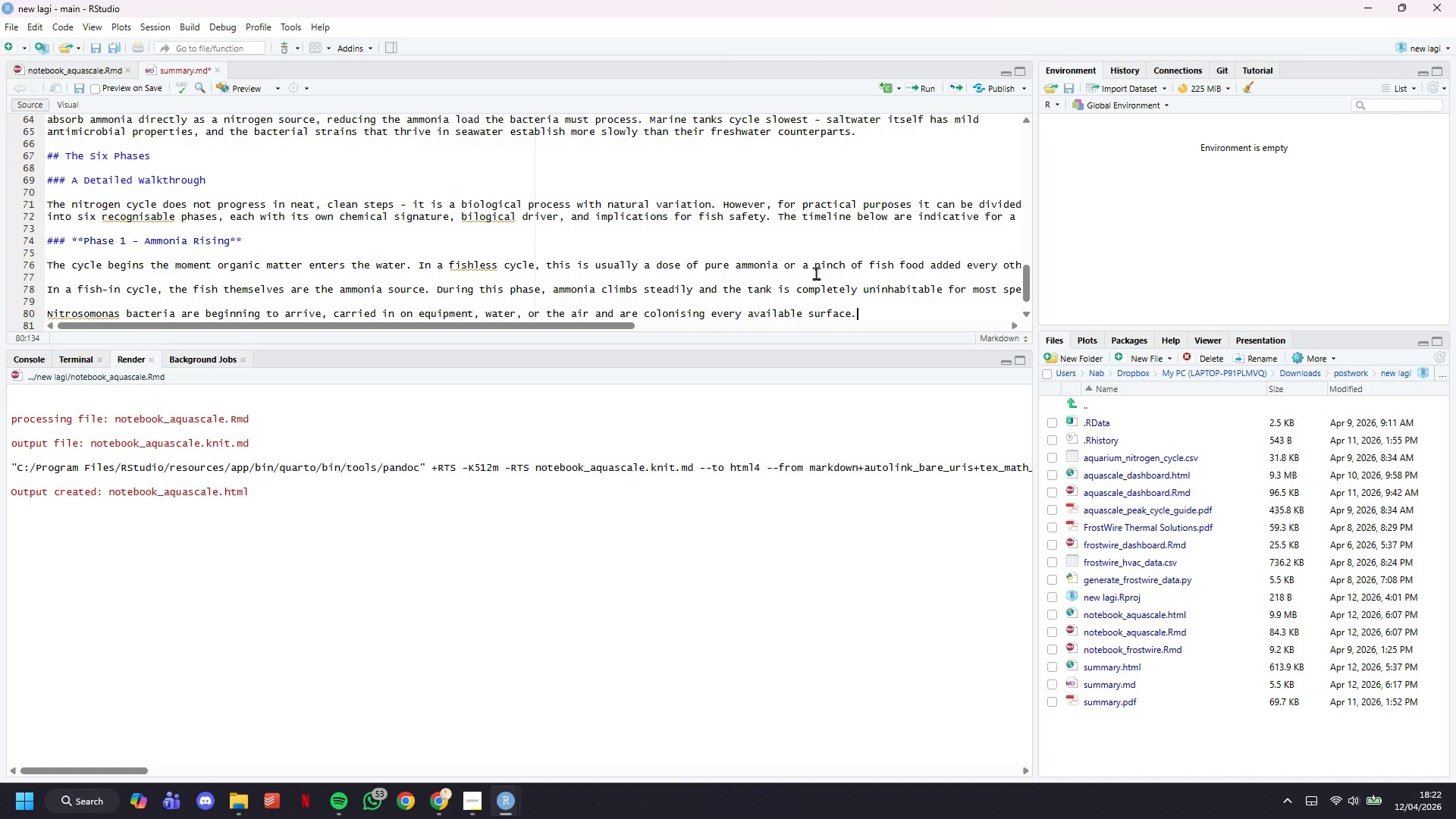 
key(Control+S)
 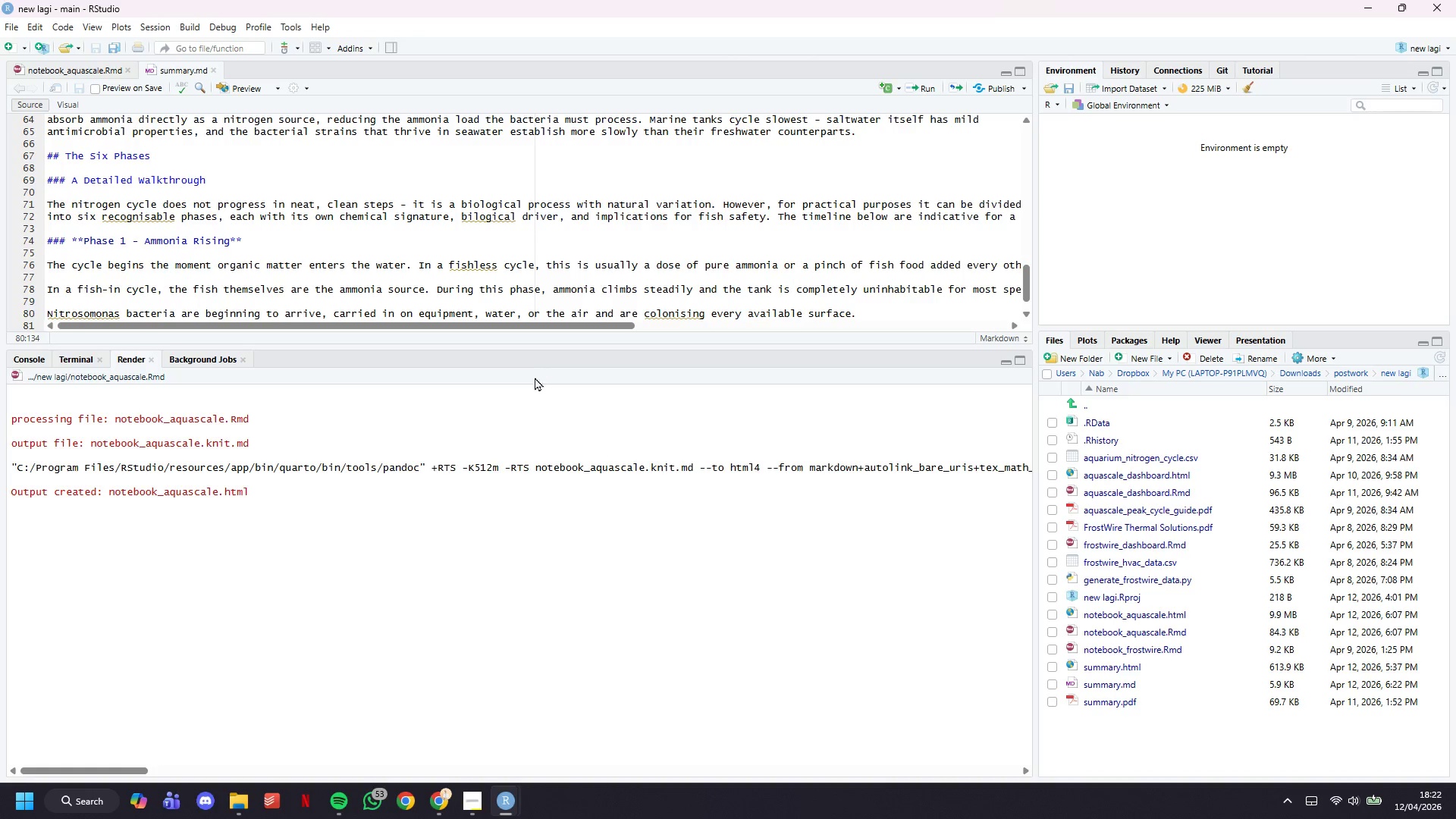 
left_click_drag(start_coordinate=[529, 329], to_coordinate=[419, 331])
 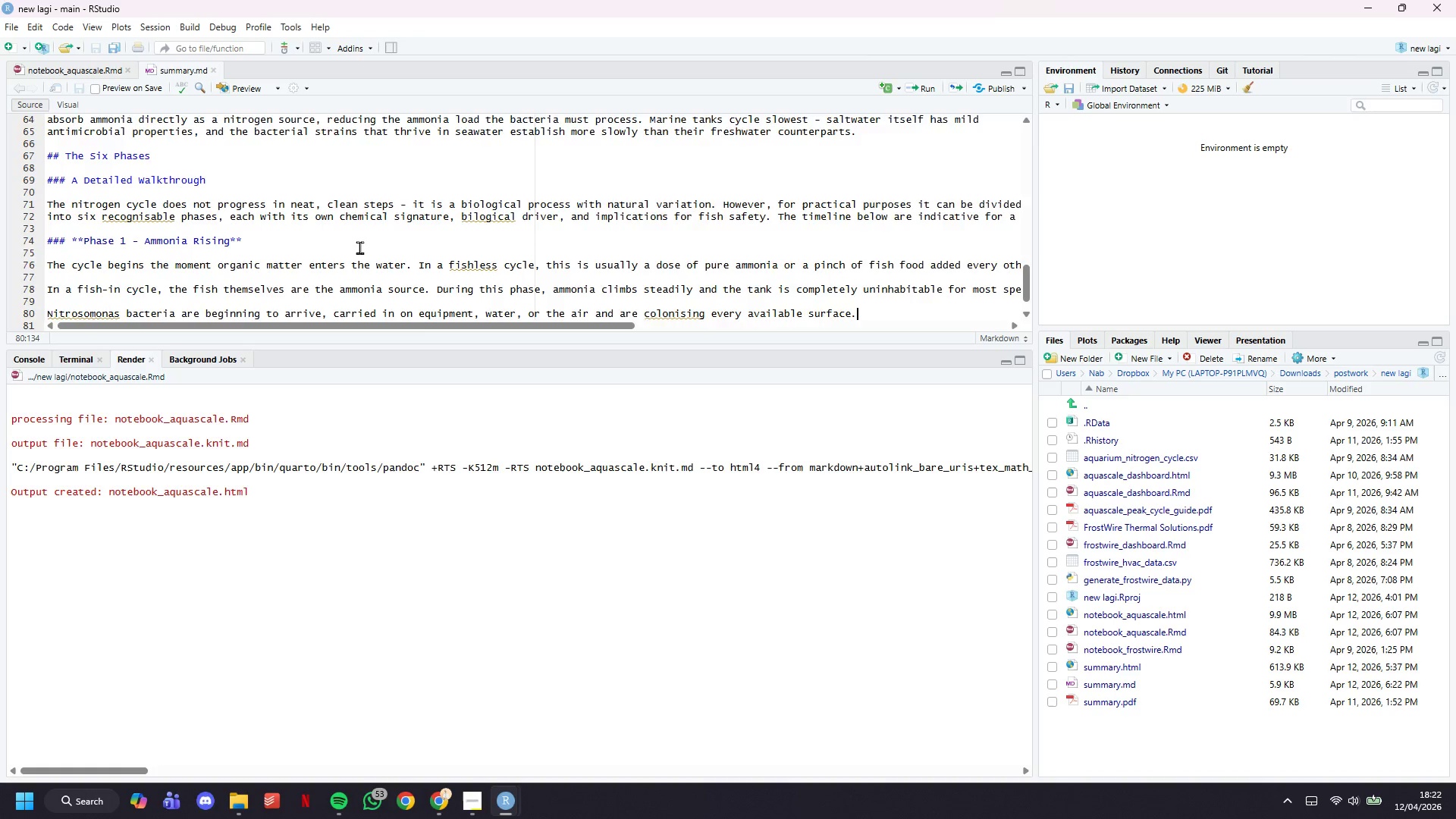 
scroll: coordinate [359, 246], scroll_direction: down, amount: 6.0
 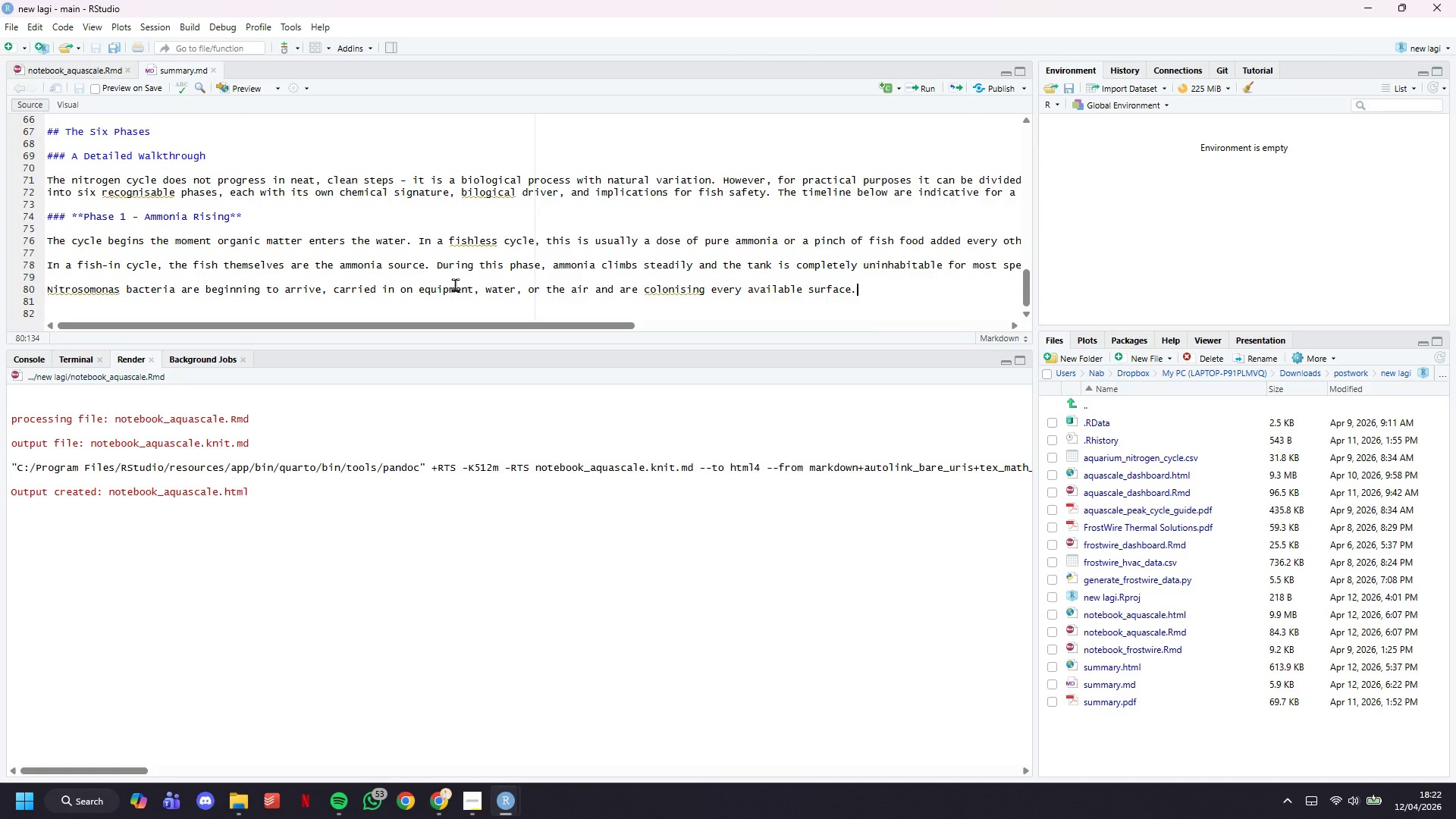 
key(Enter)
 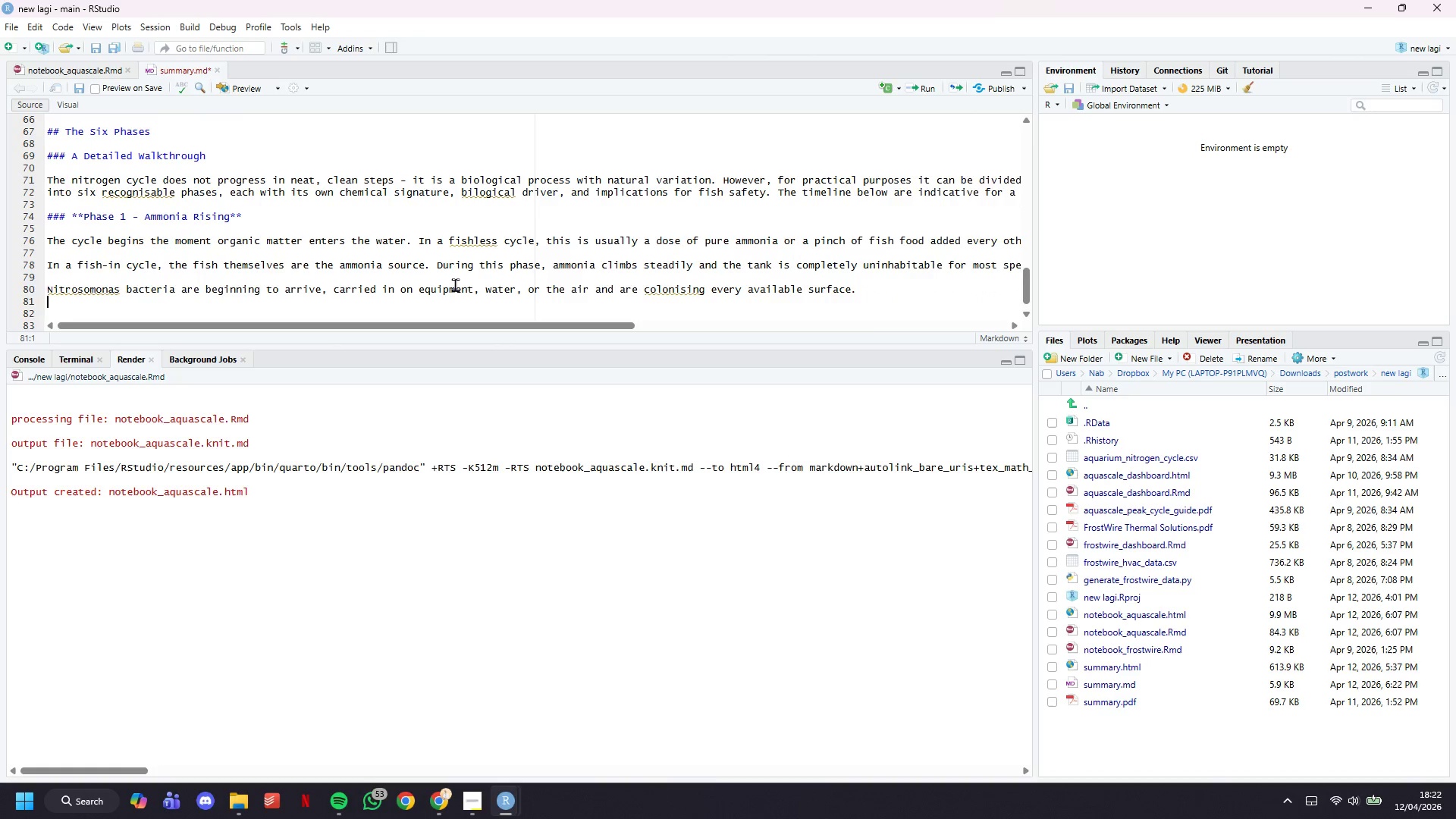 
key(Enter)
 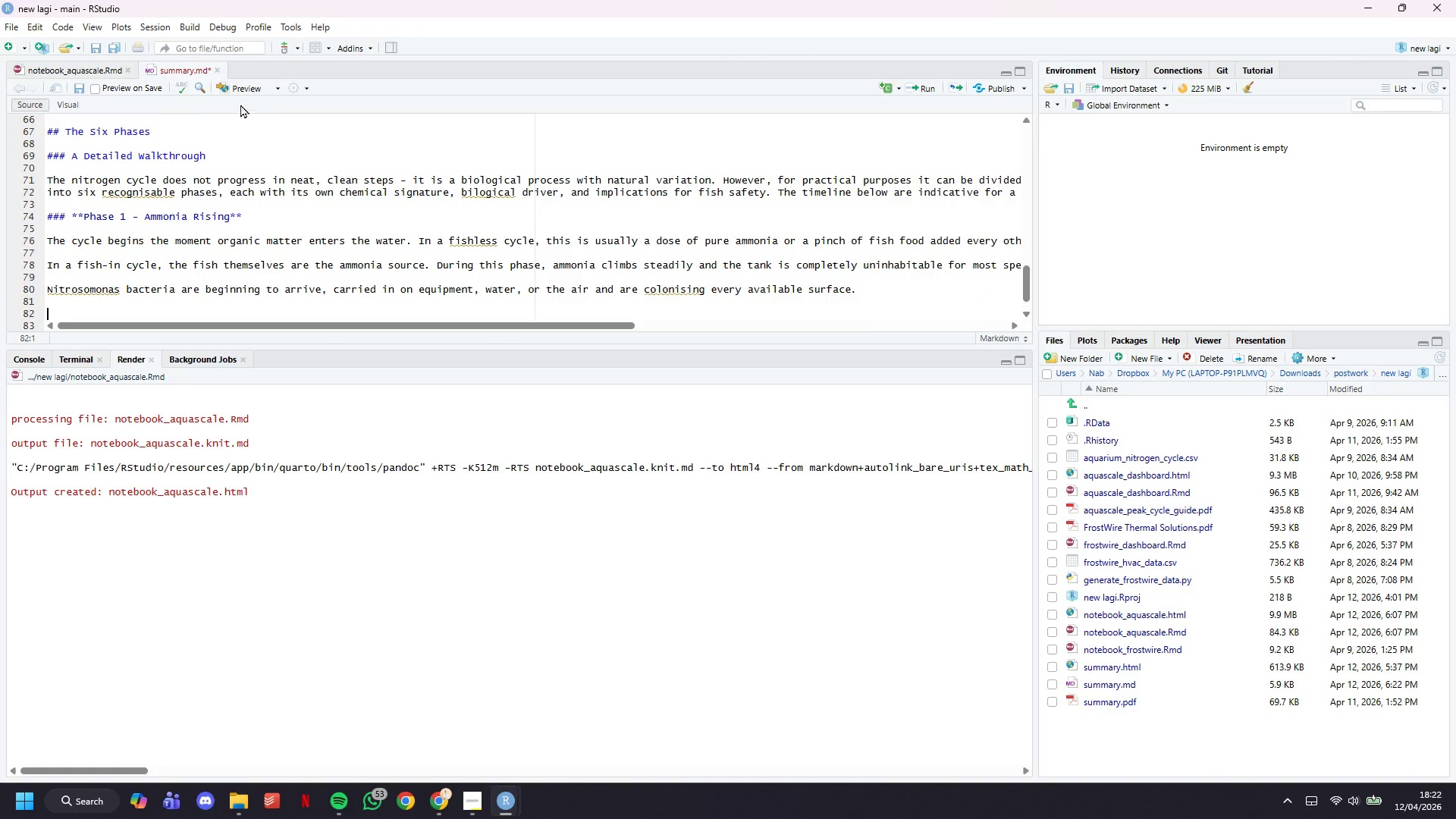 
left_click([241, 94])
 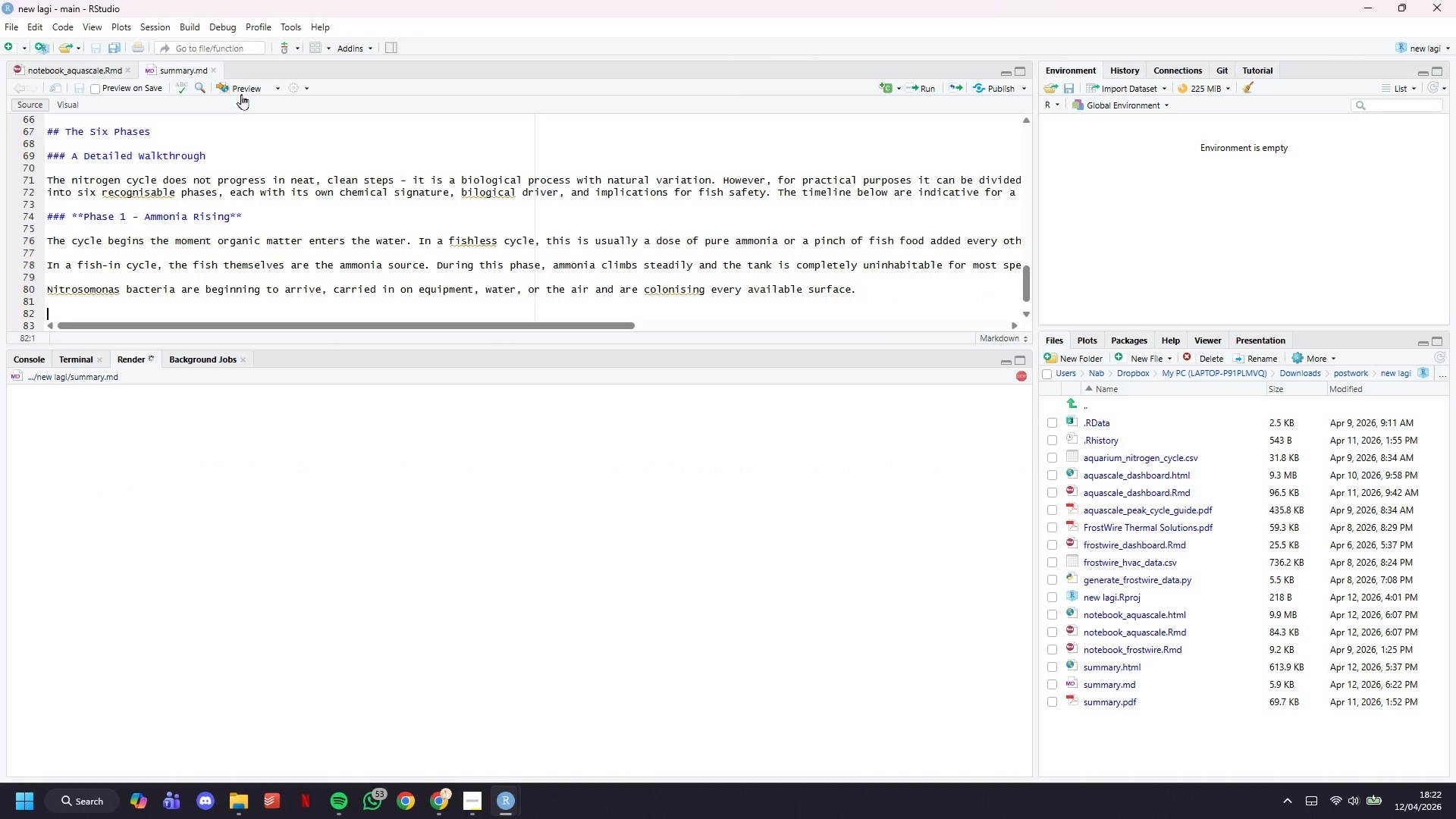 
wait(5.81)
 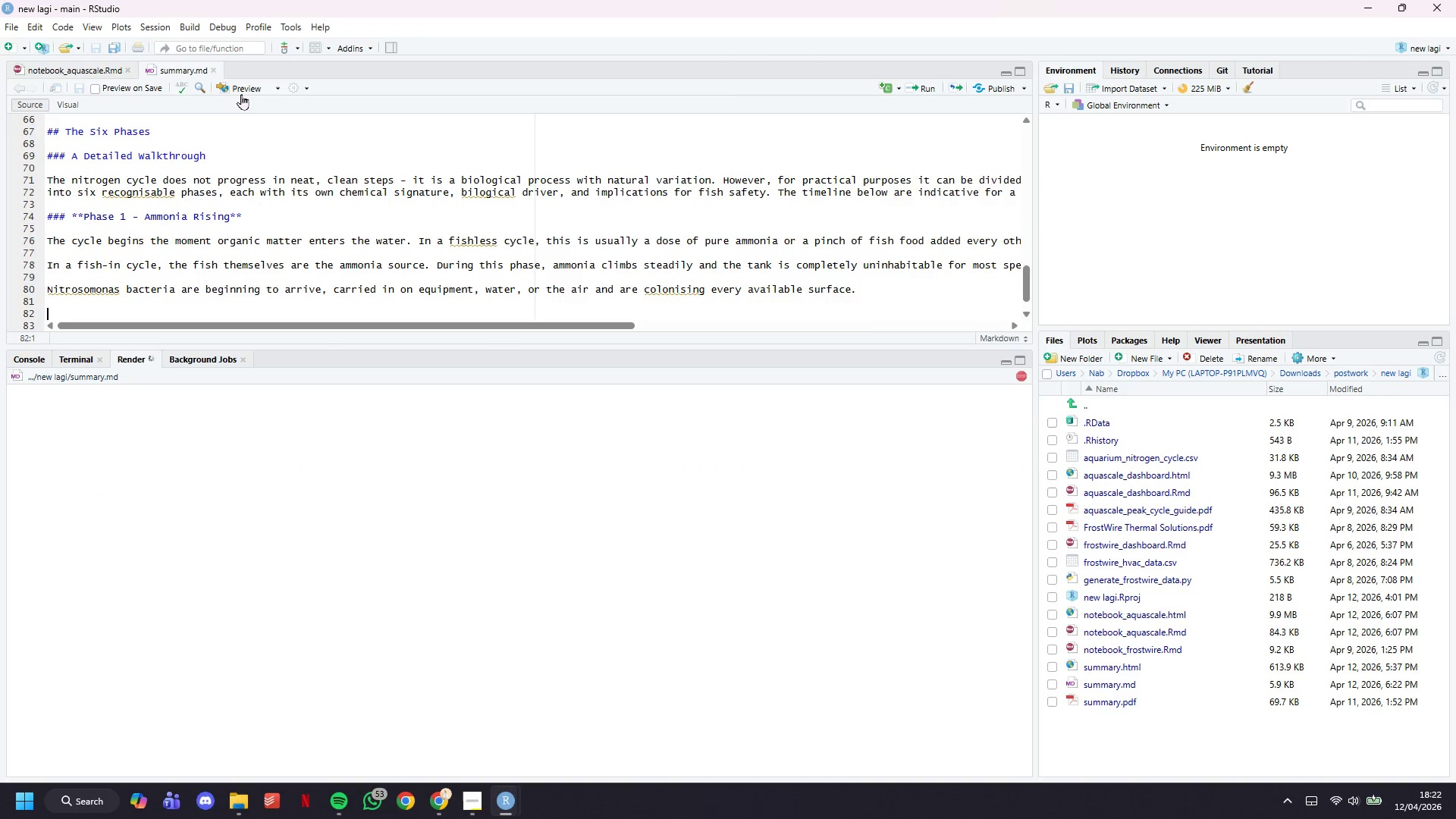 
left_click([241, 94])
 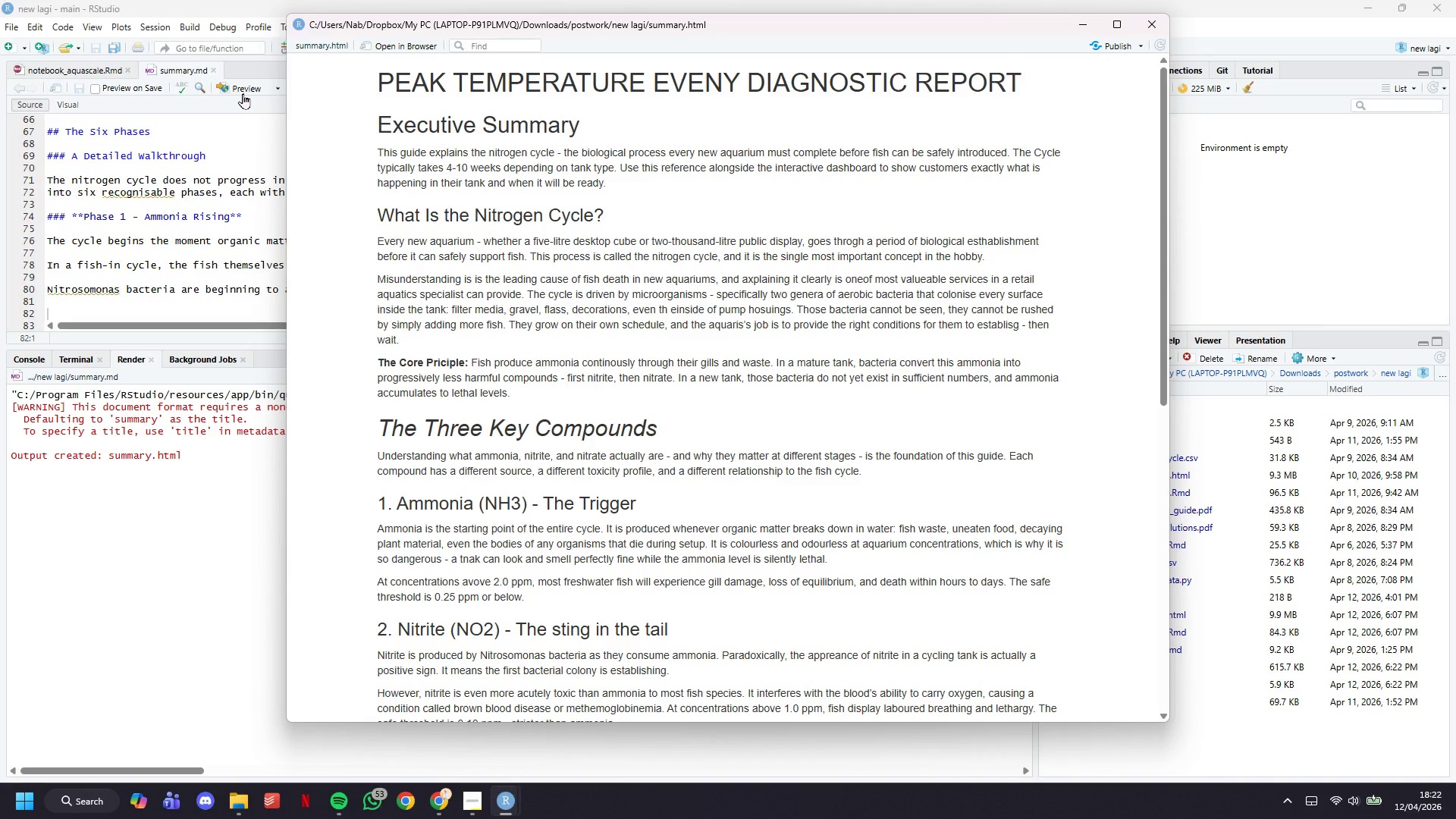 
wait(6.05)
 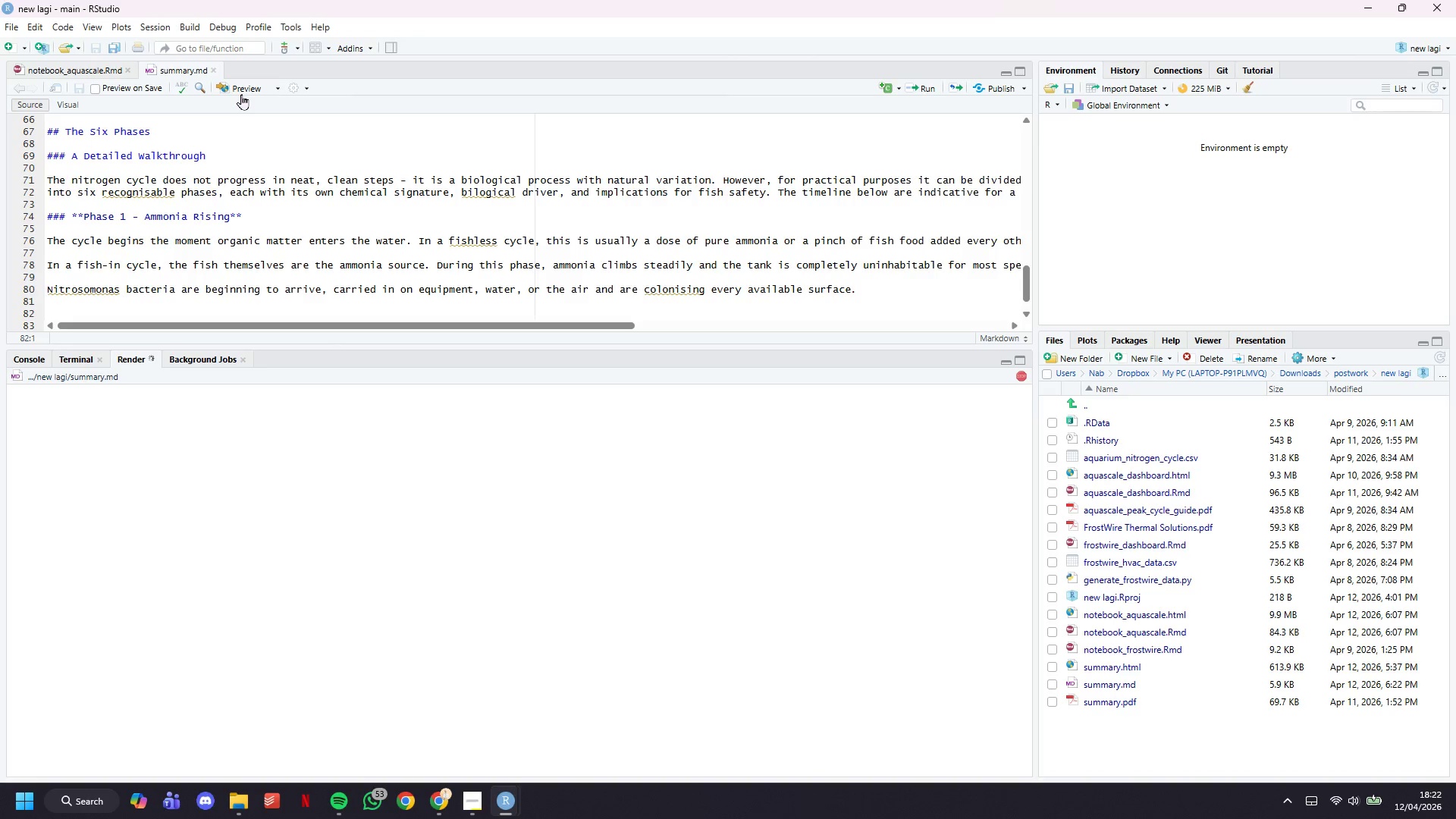 
scroll: coordinate [670, 453], scroll_direction: down, amount: 21.0
 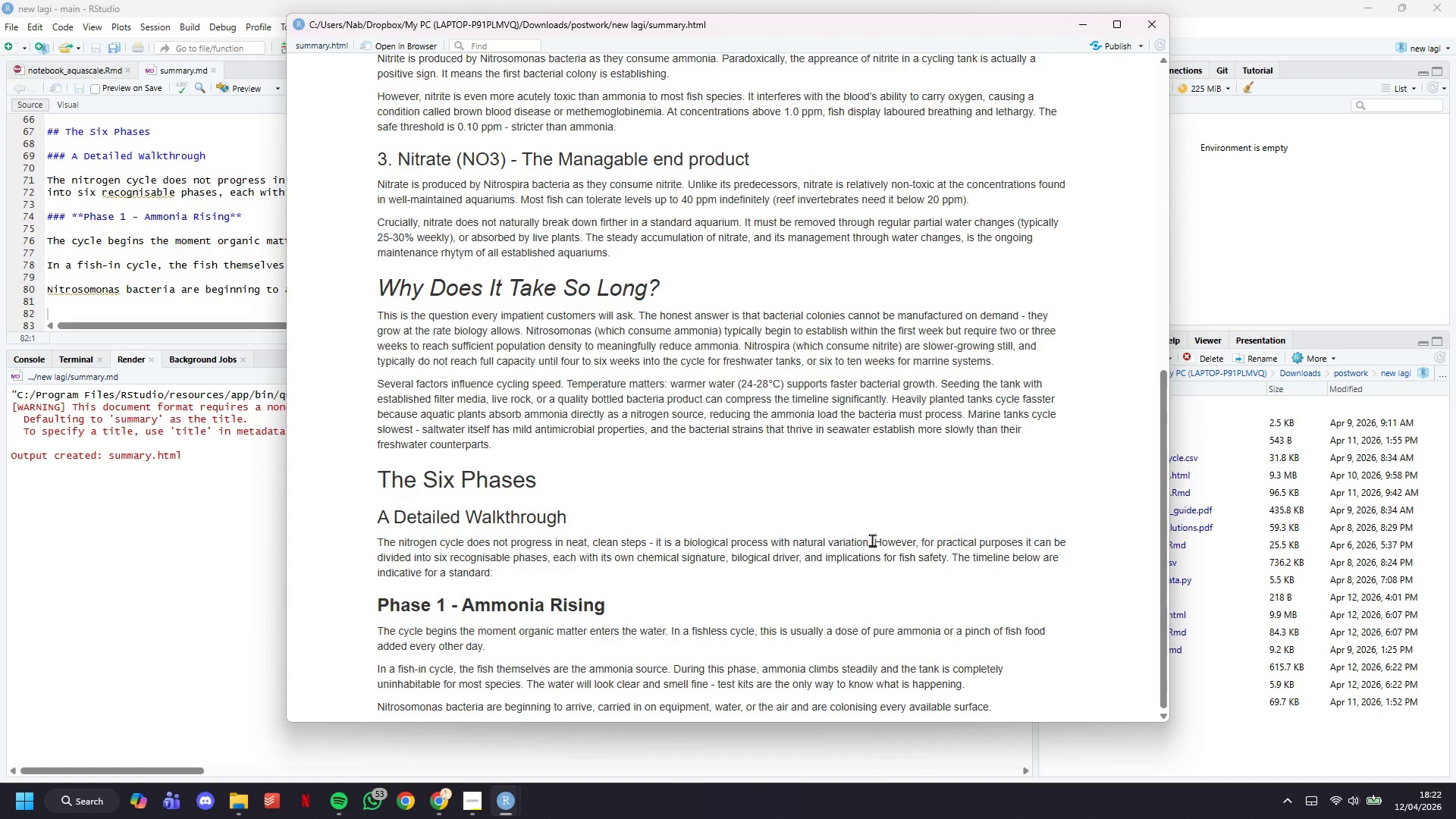 
scroll: coordinate [889, 494], scroll_direction: up, amount: 9.0
 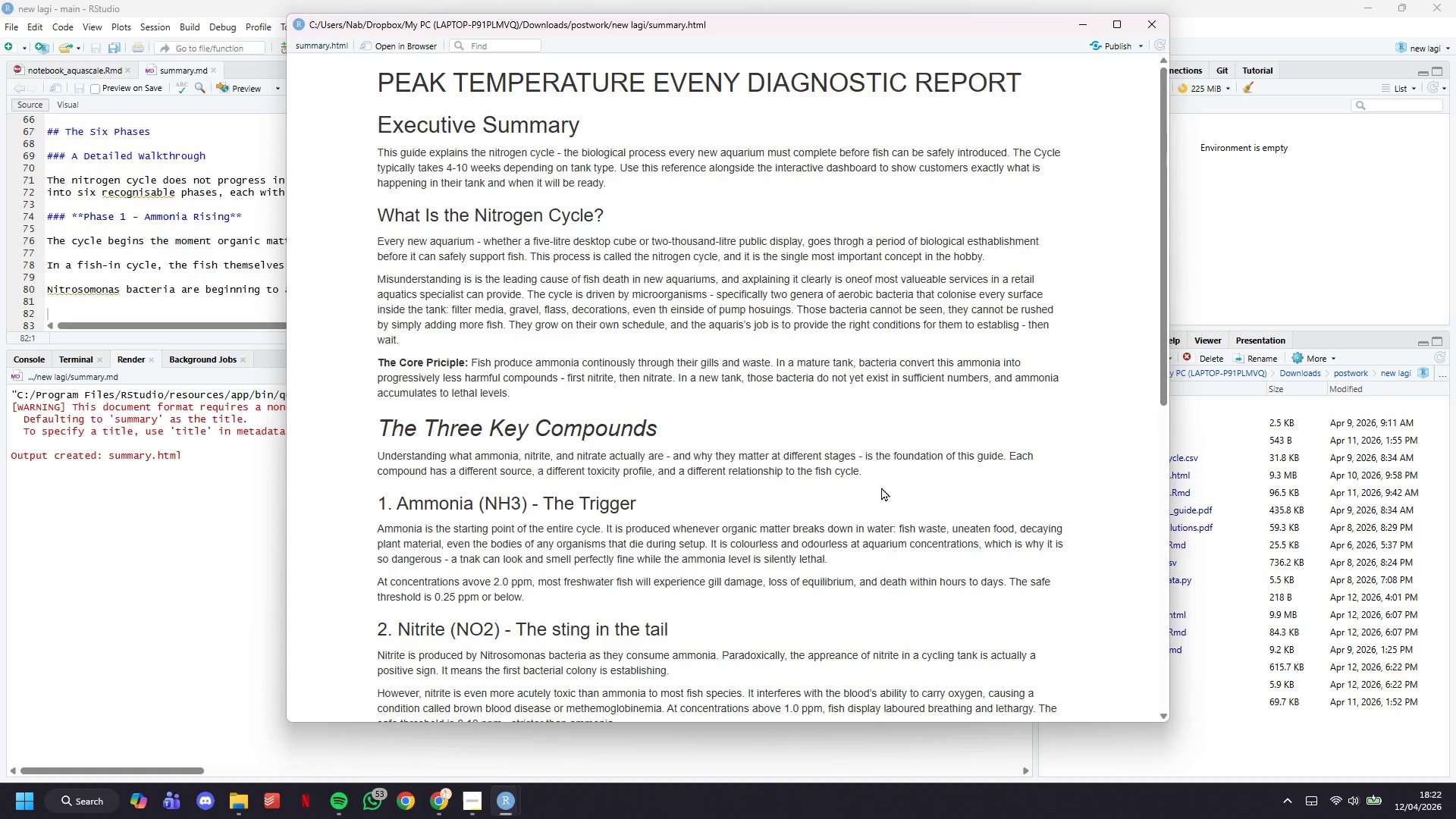 
wait(9.77)
 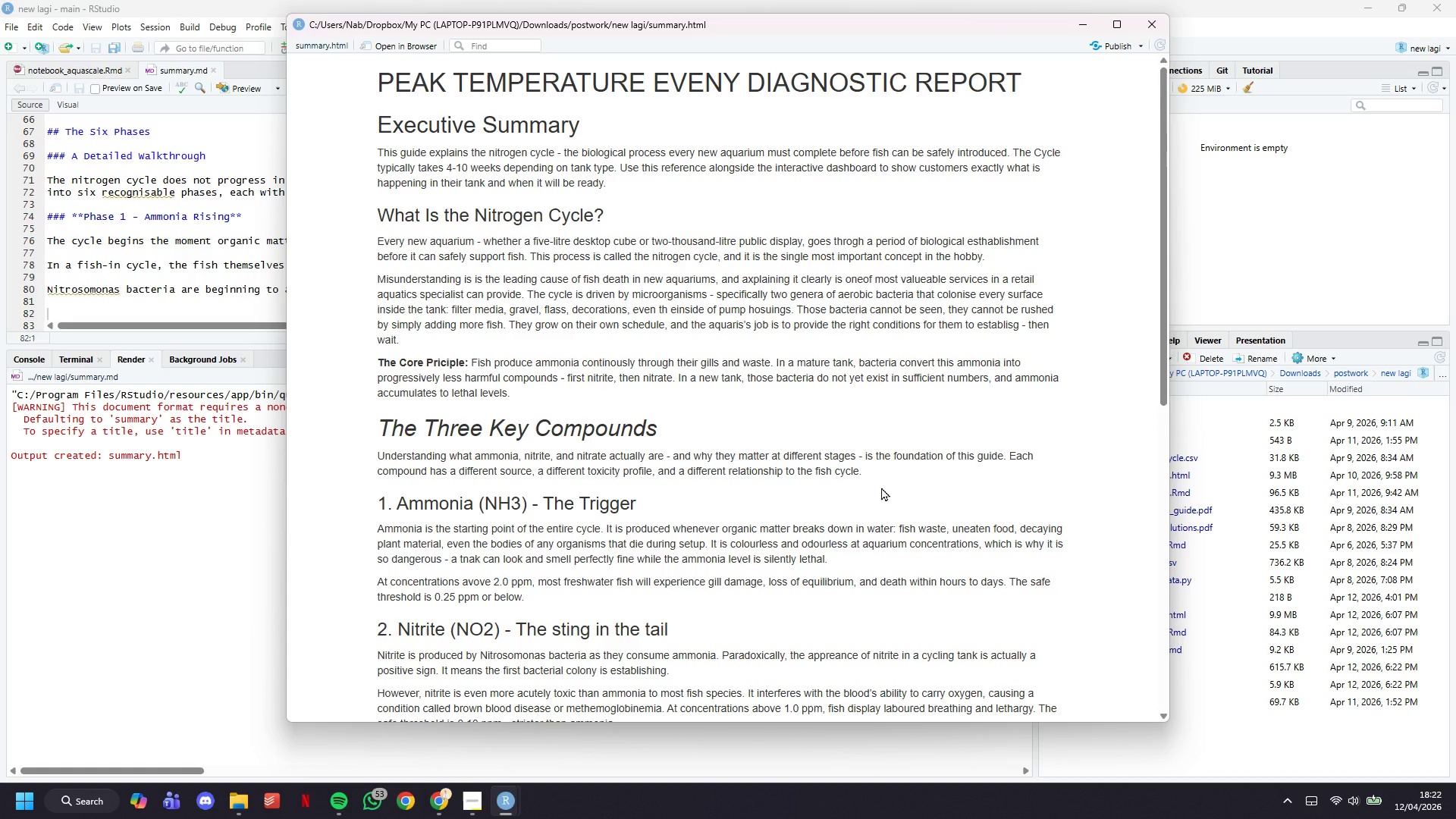 
left_click([1086, 18])
 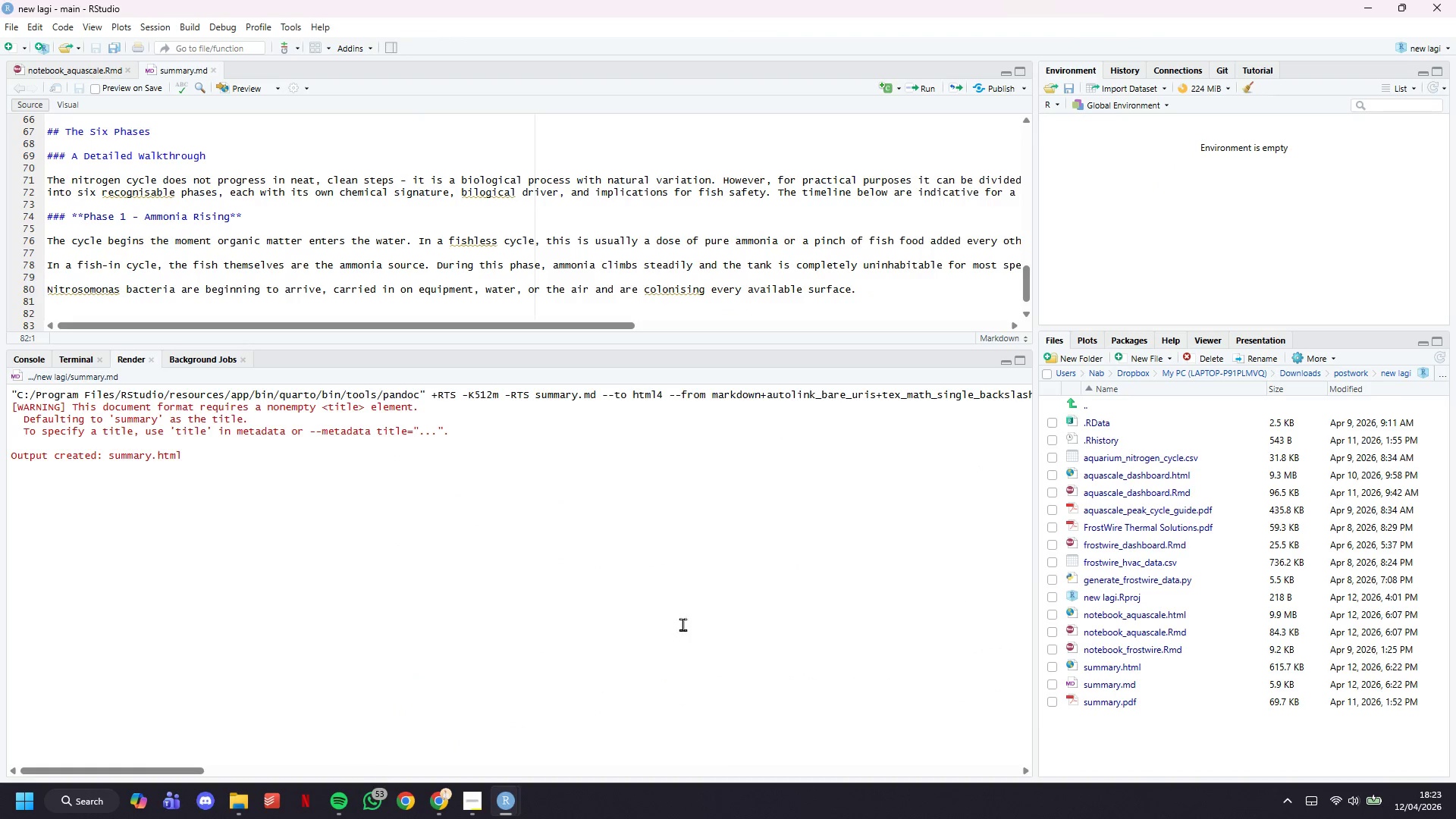 
wait(6.45)
 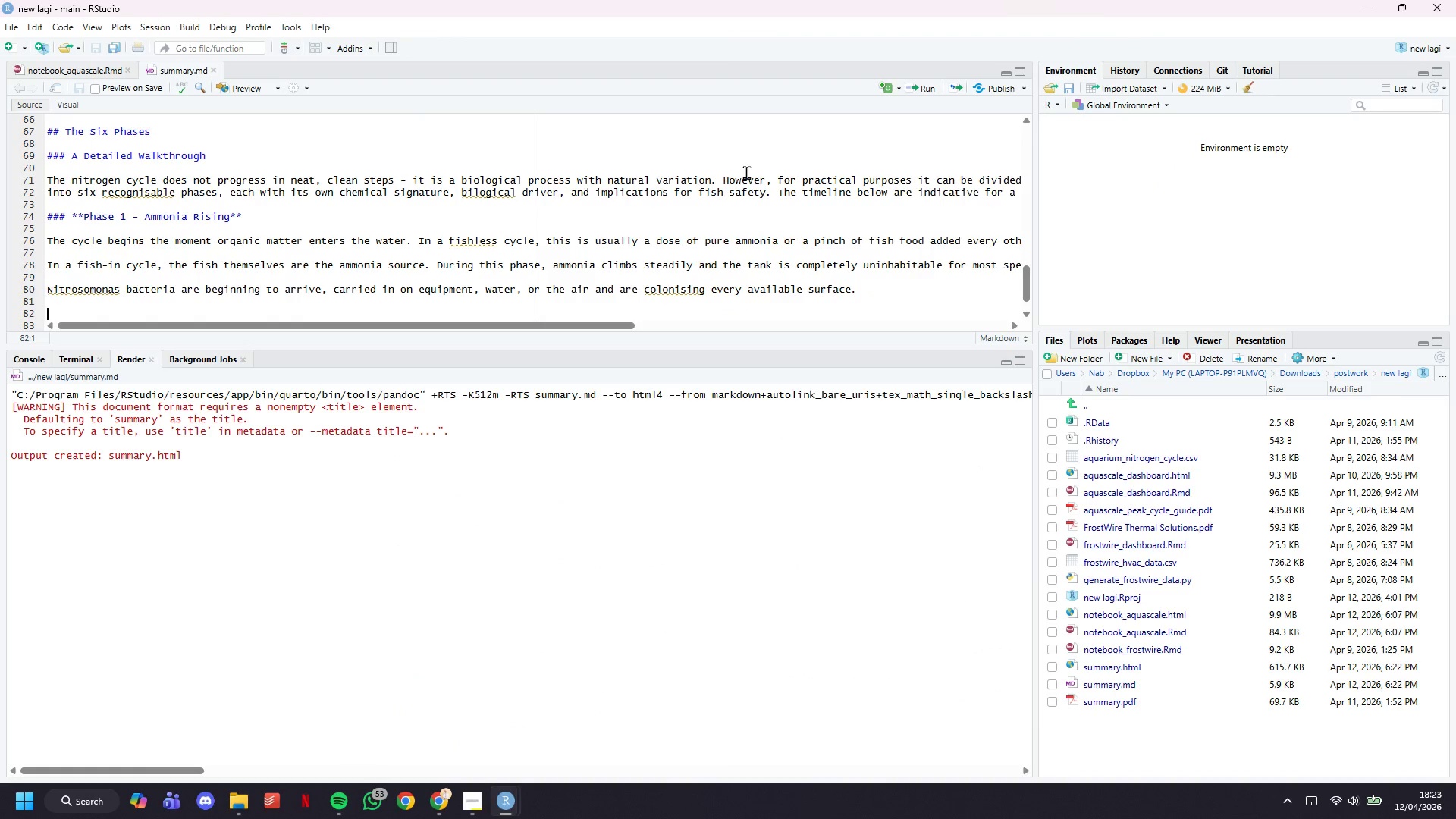 
left_click([470, 751])